 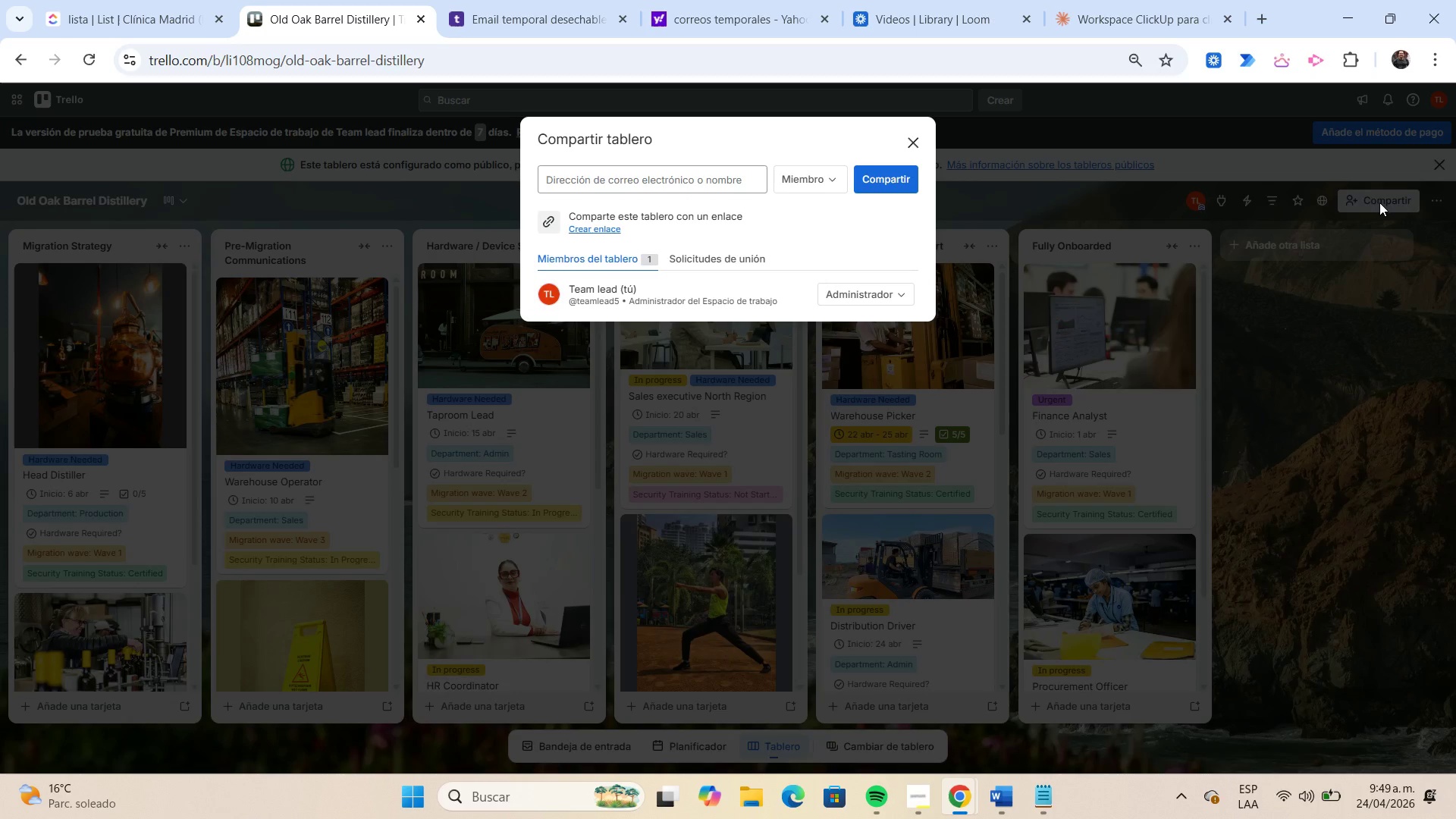 
left_click([614, 228])
 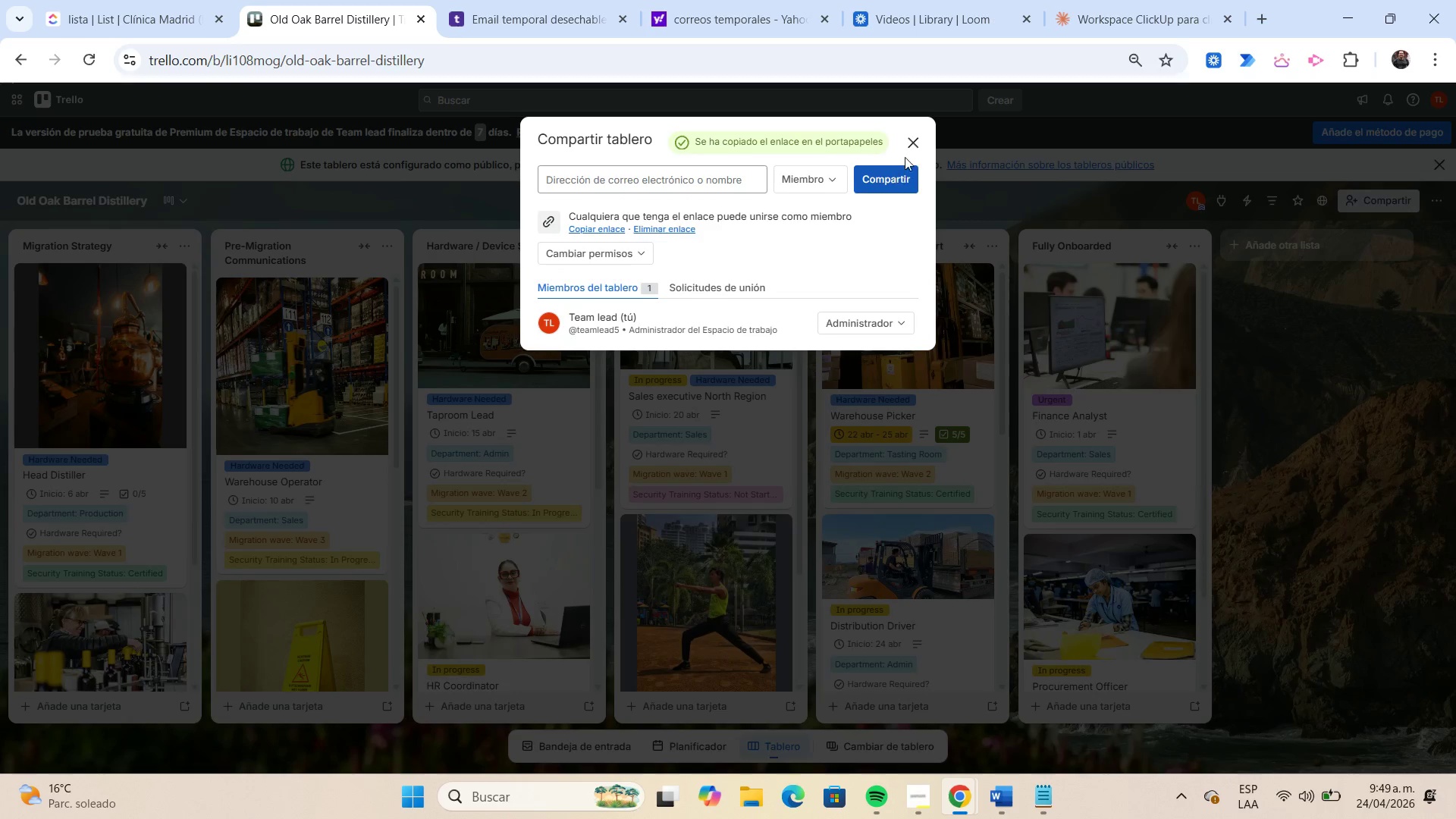 
left_click([909, 147])
 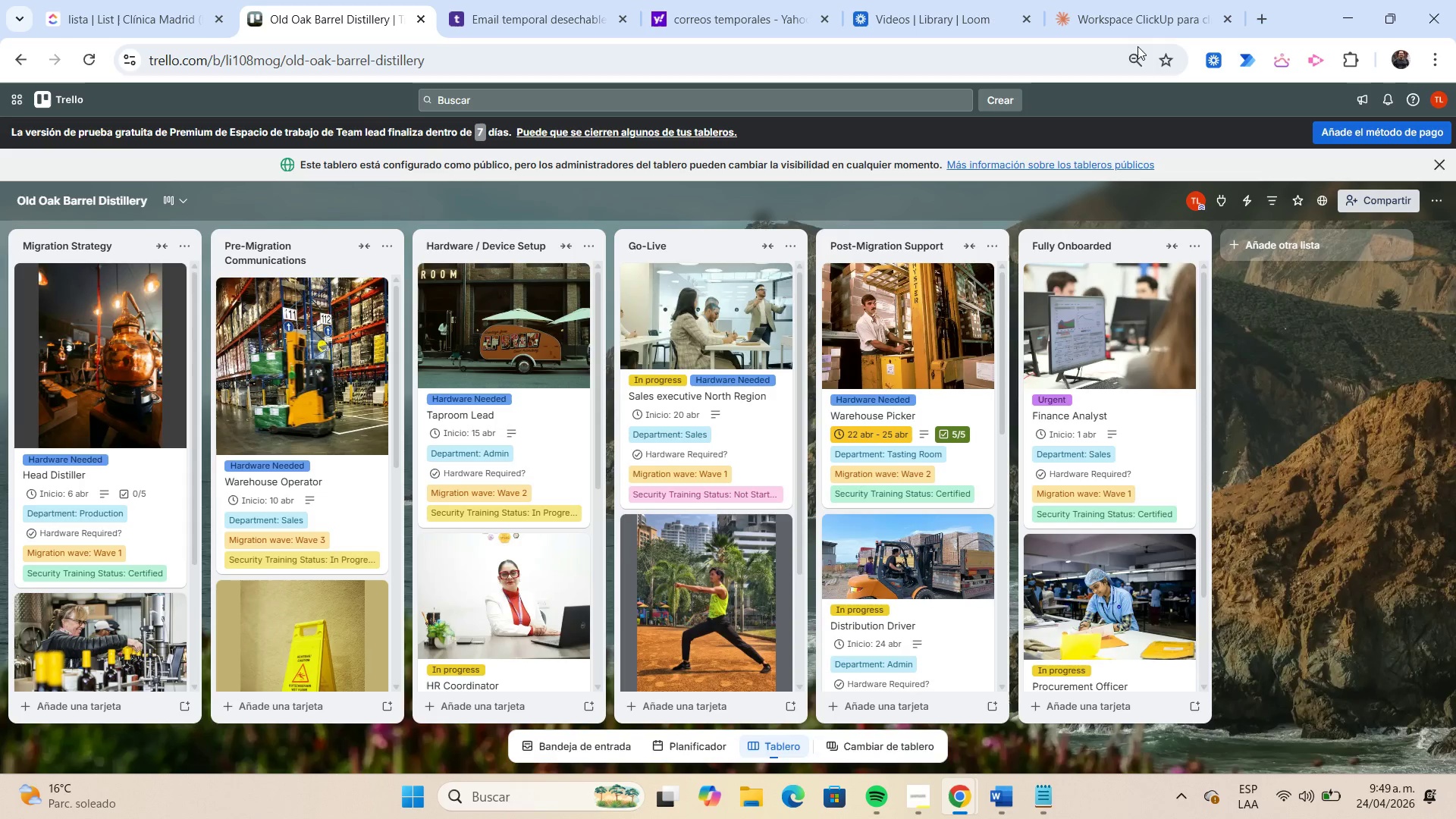 
left_click([1141, 27])
 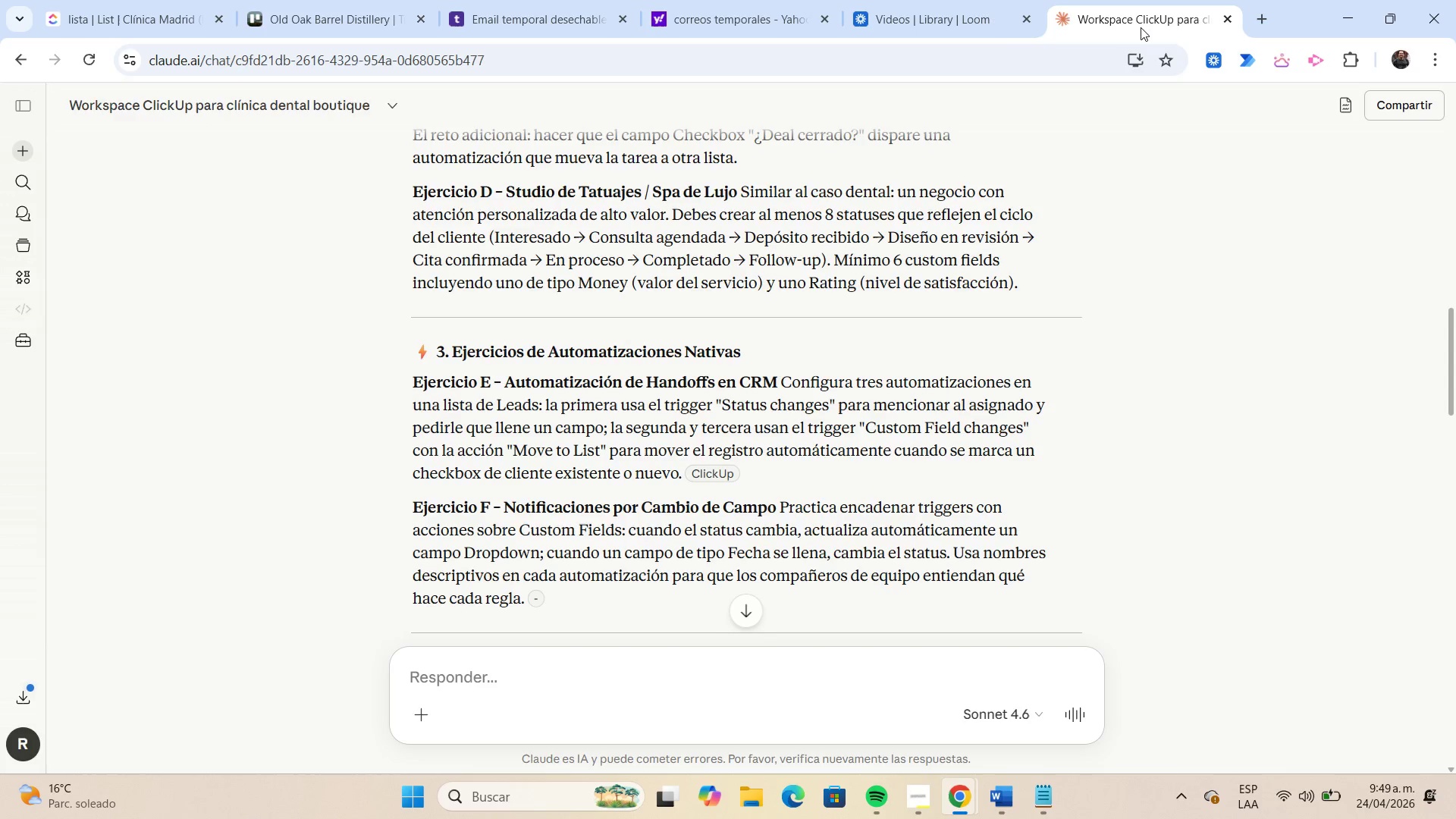 
left_click([965, 24])
 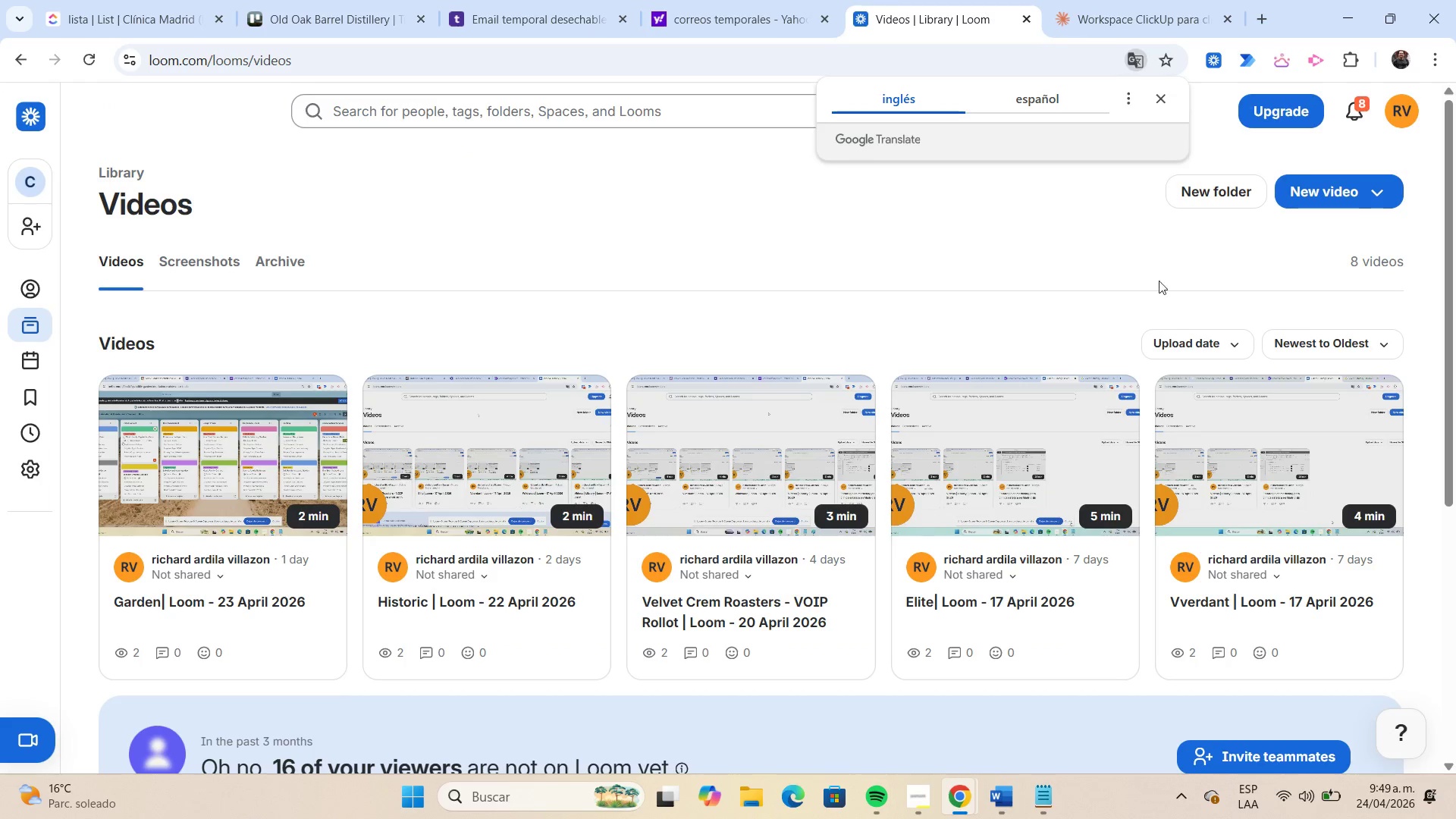 
left_click([1340, 184])
 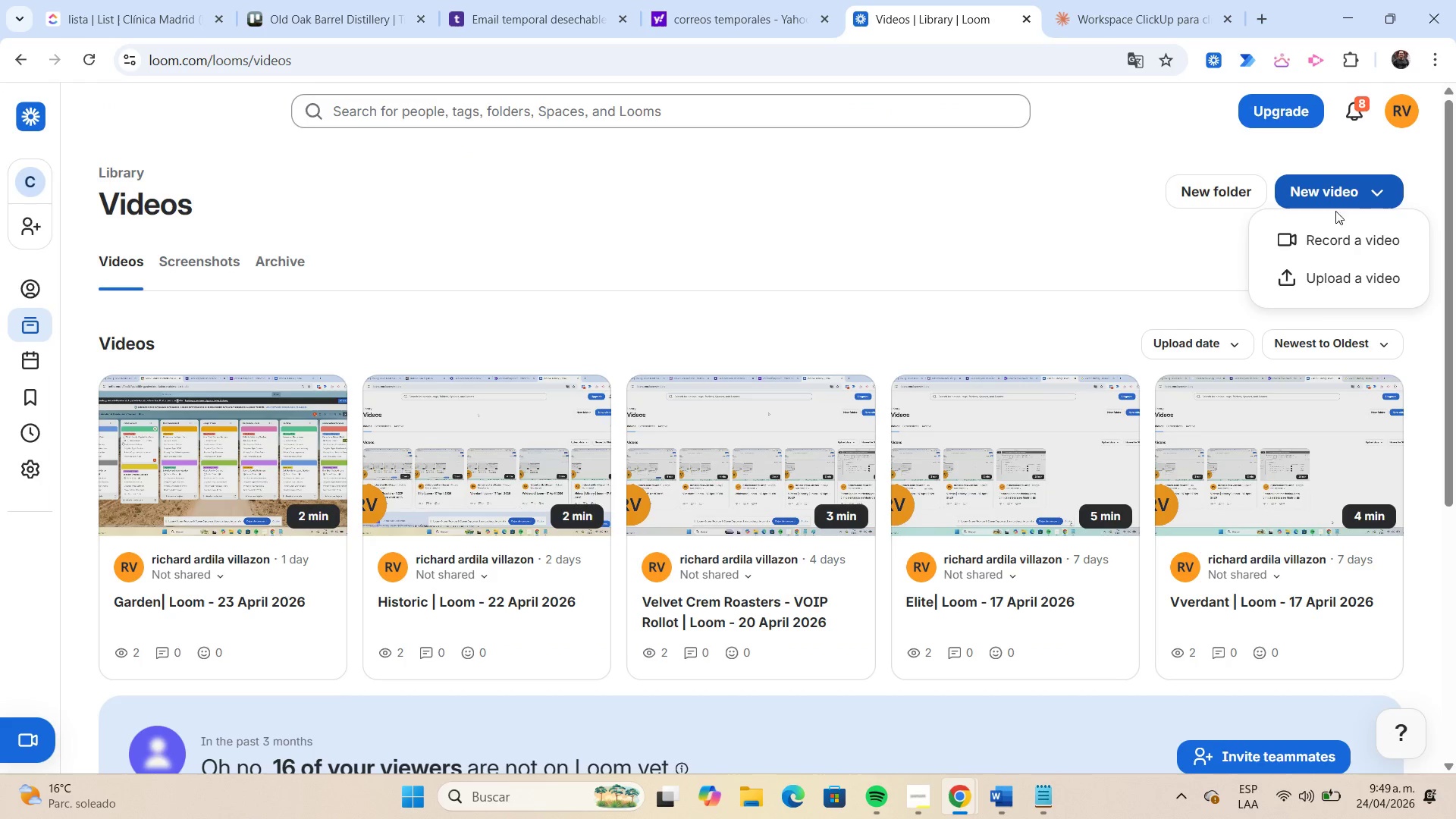 
left_click([1331, 234])
 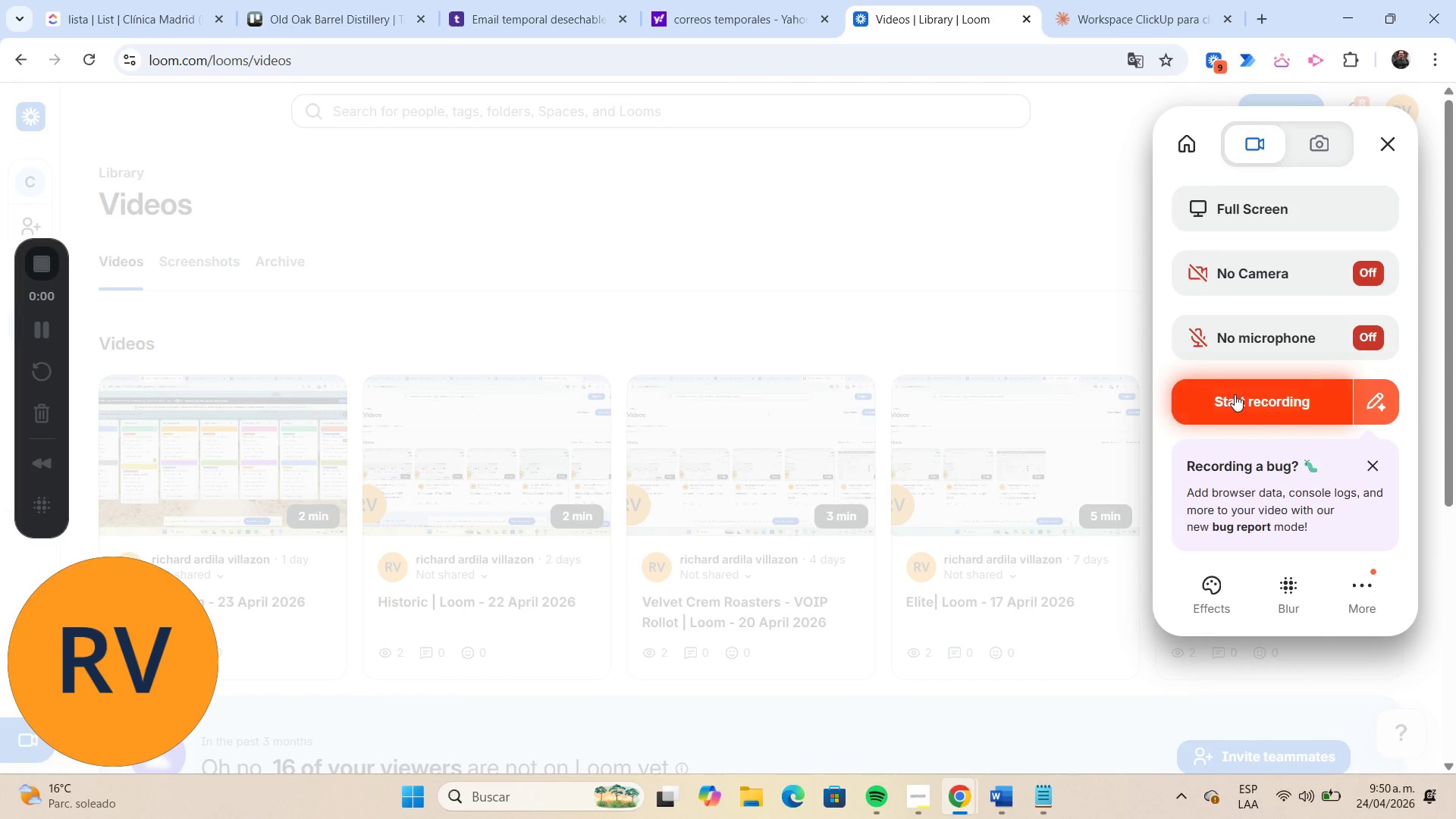 
left_click([1235, 395])
 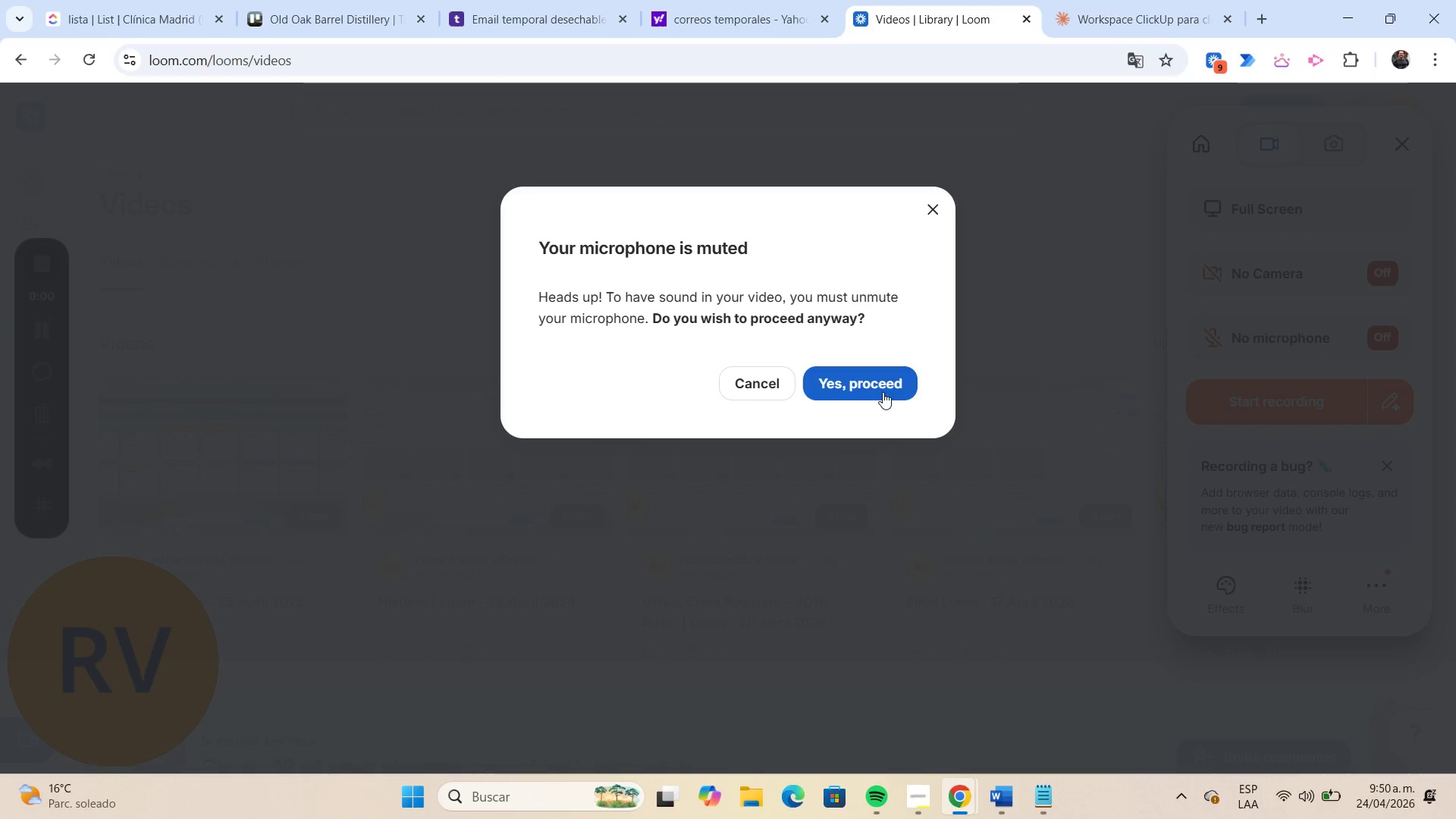 
wait(6.95)
 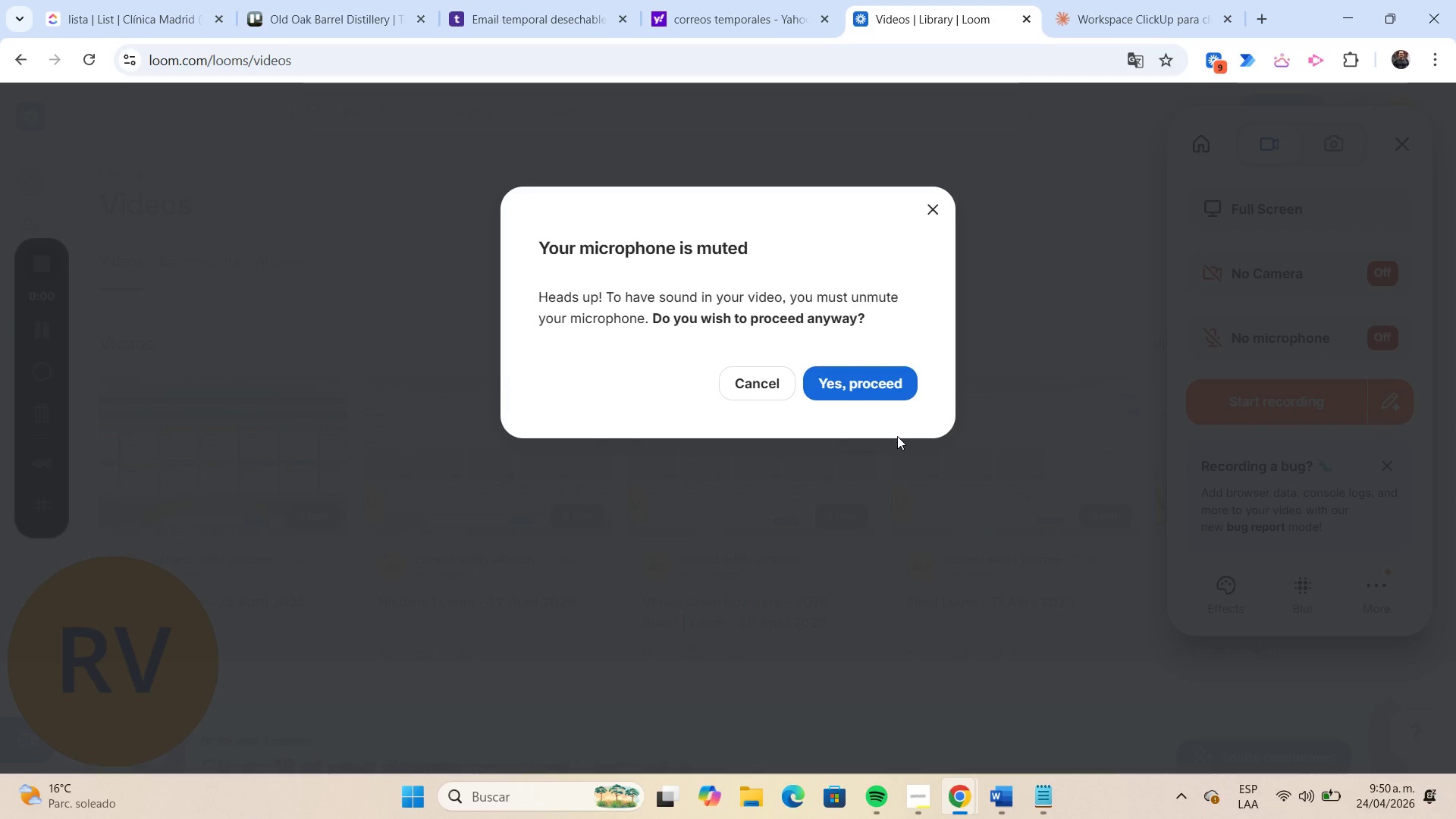 
left_click([883, 388])
 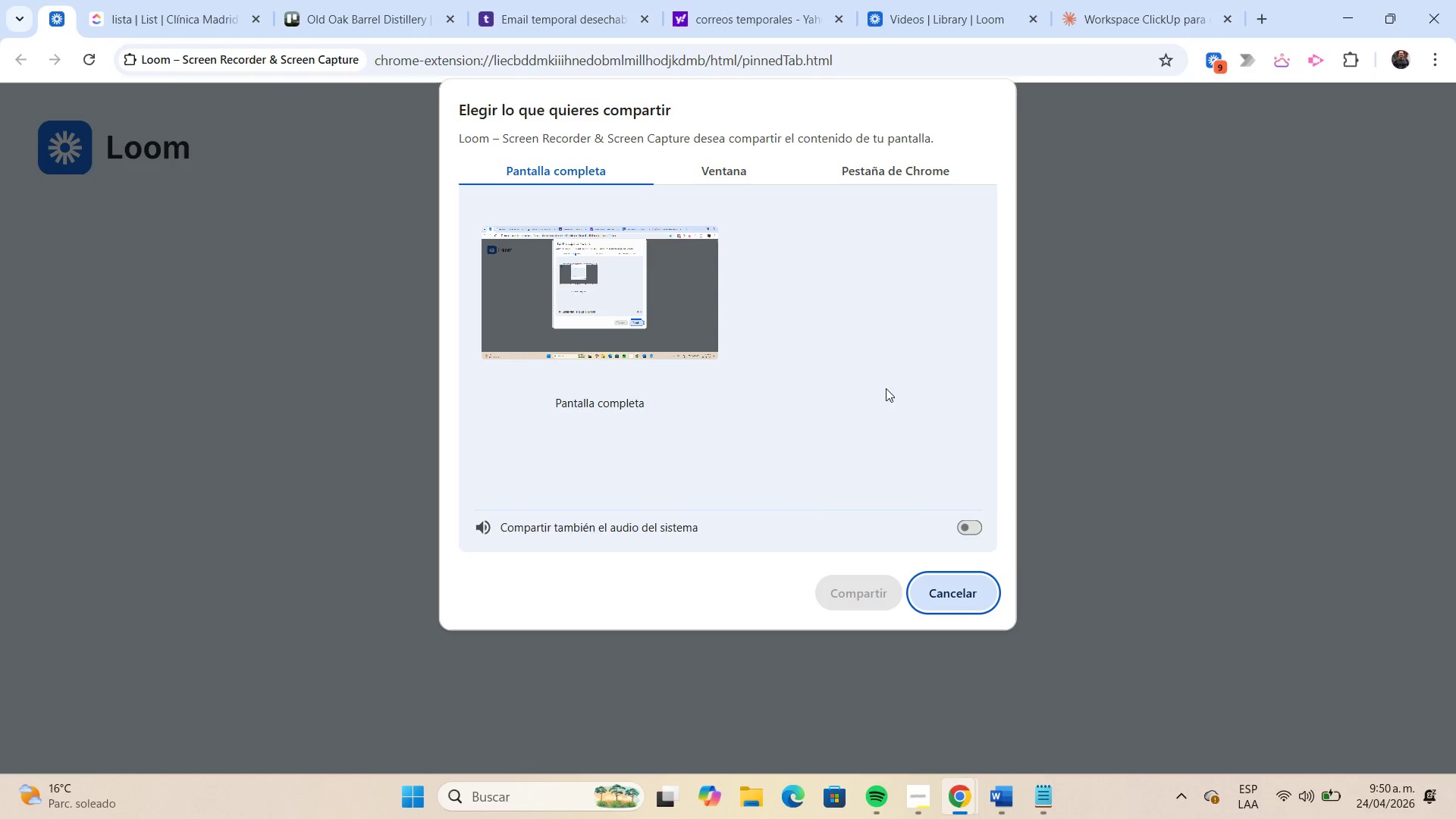 
left_click([676, 296])
 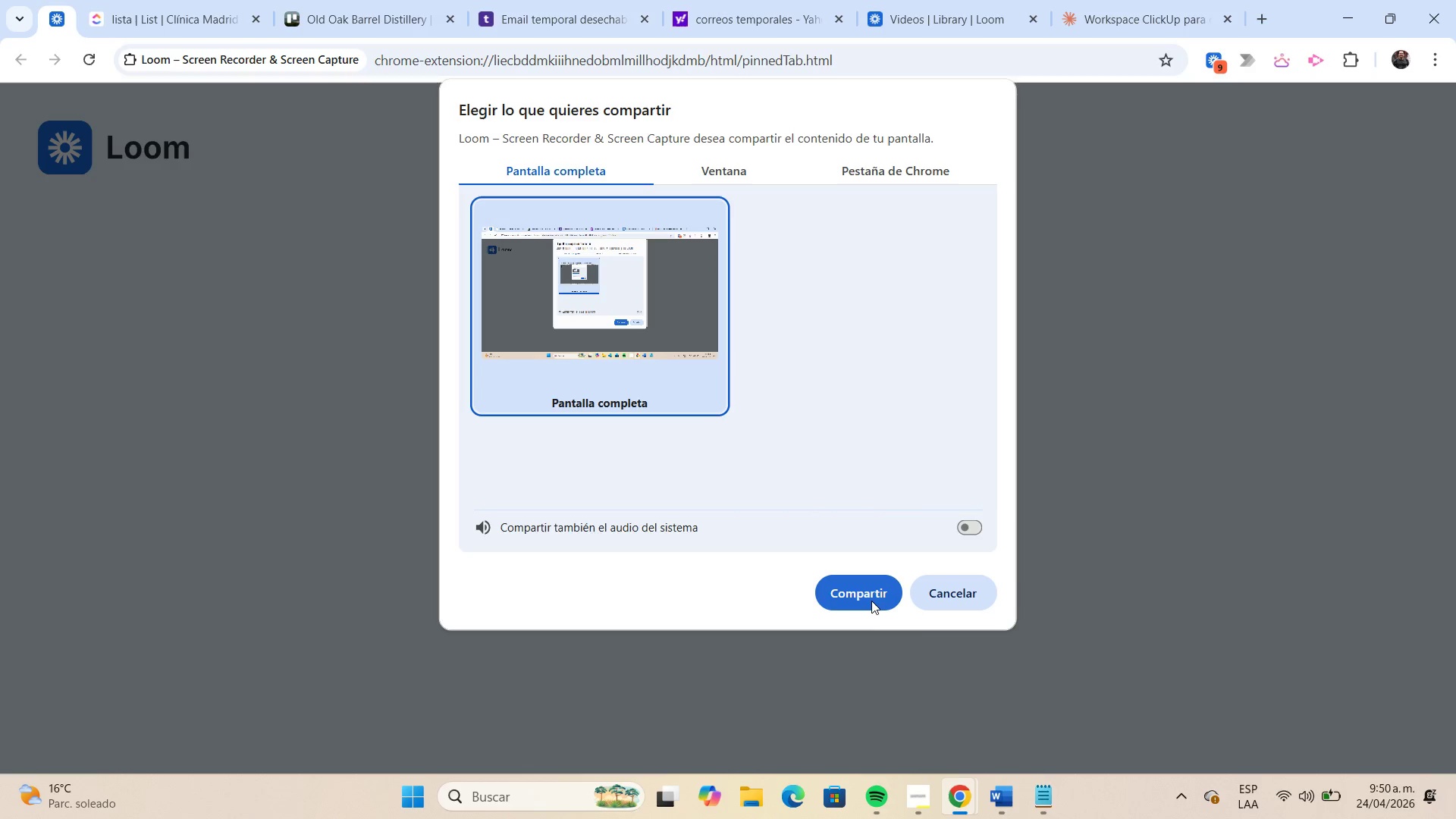 
left_click([871, 600])
 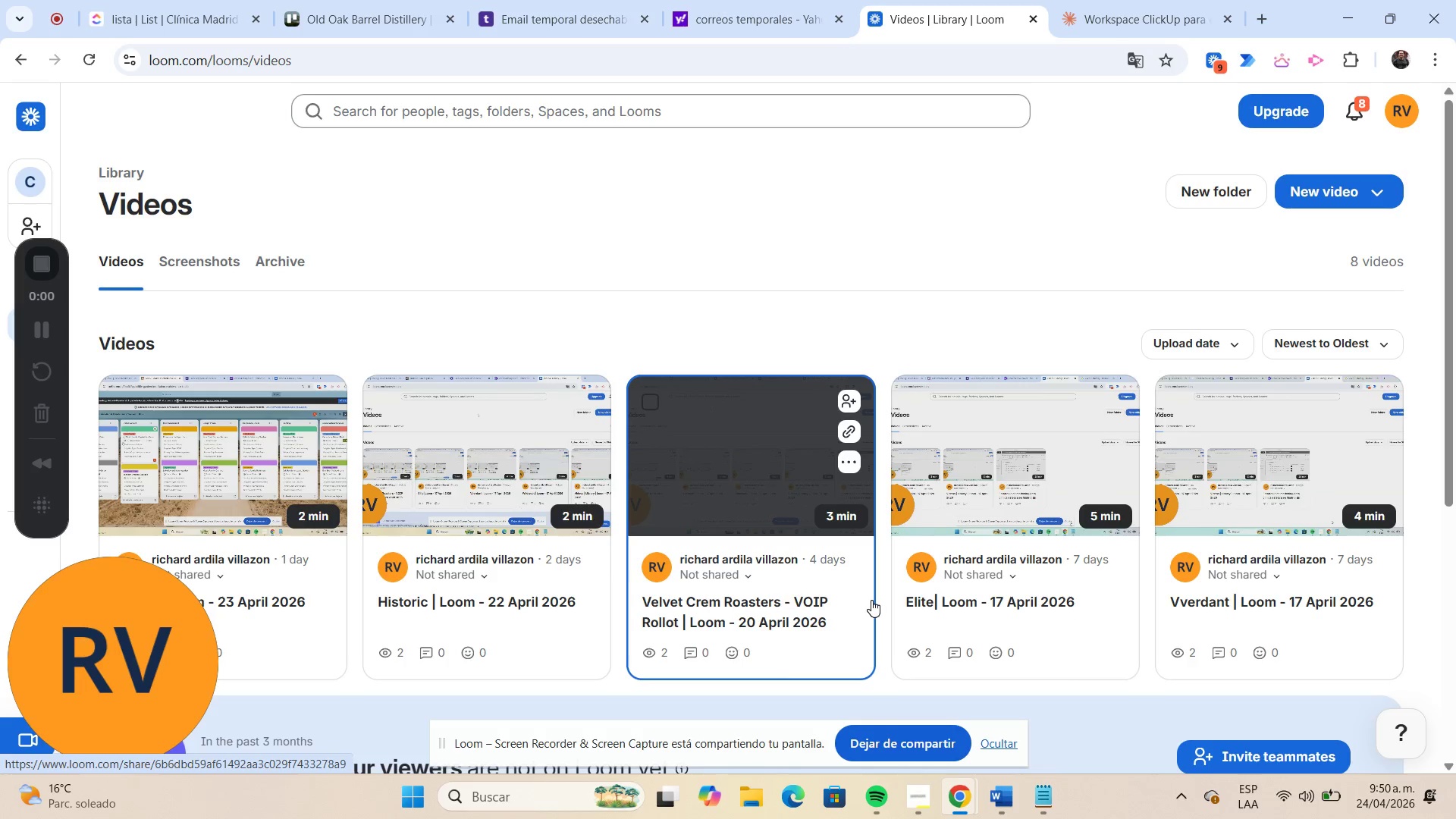 
wait(10.77)
 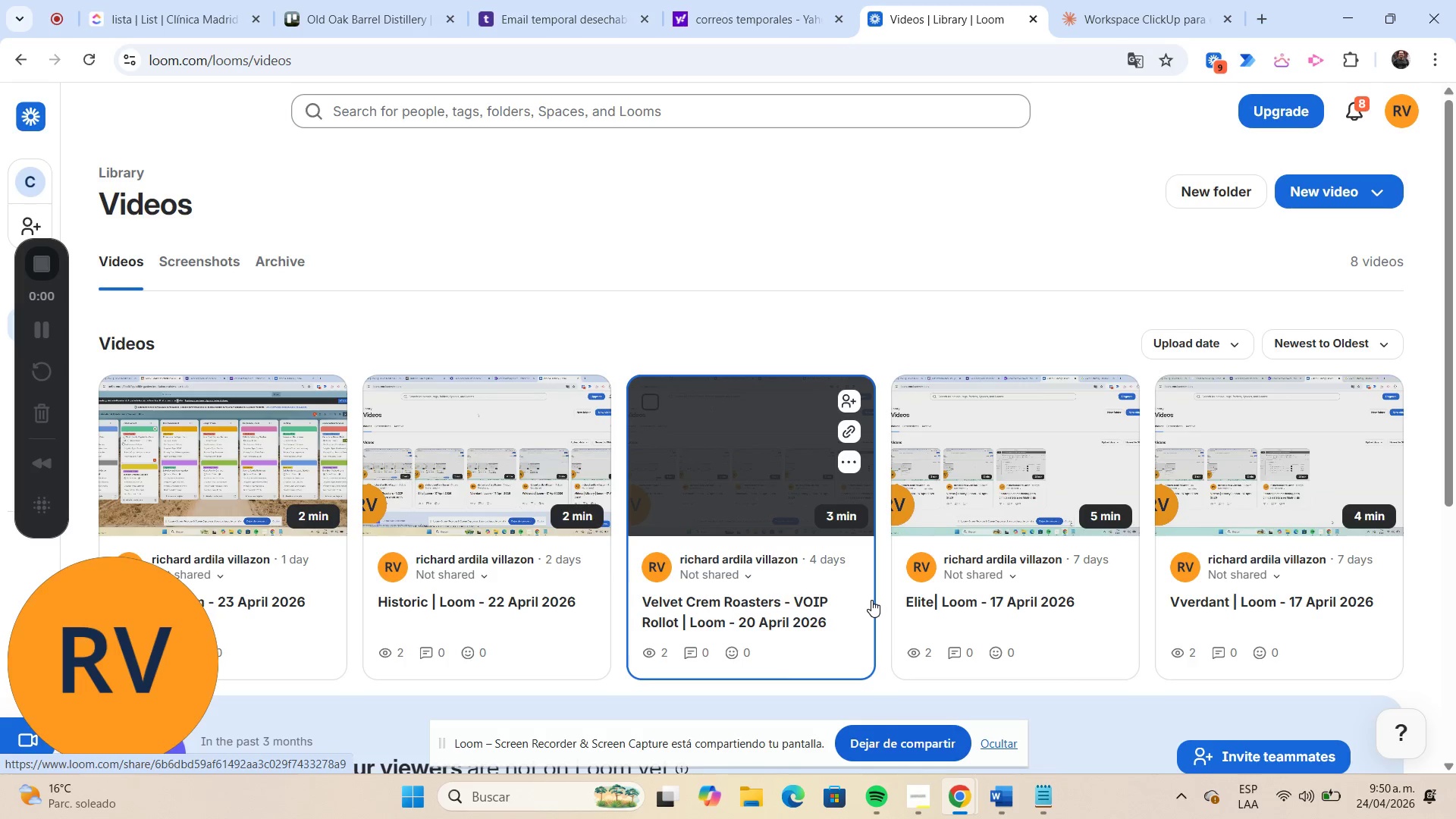 
left_click([392, 21])
 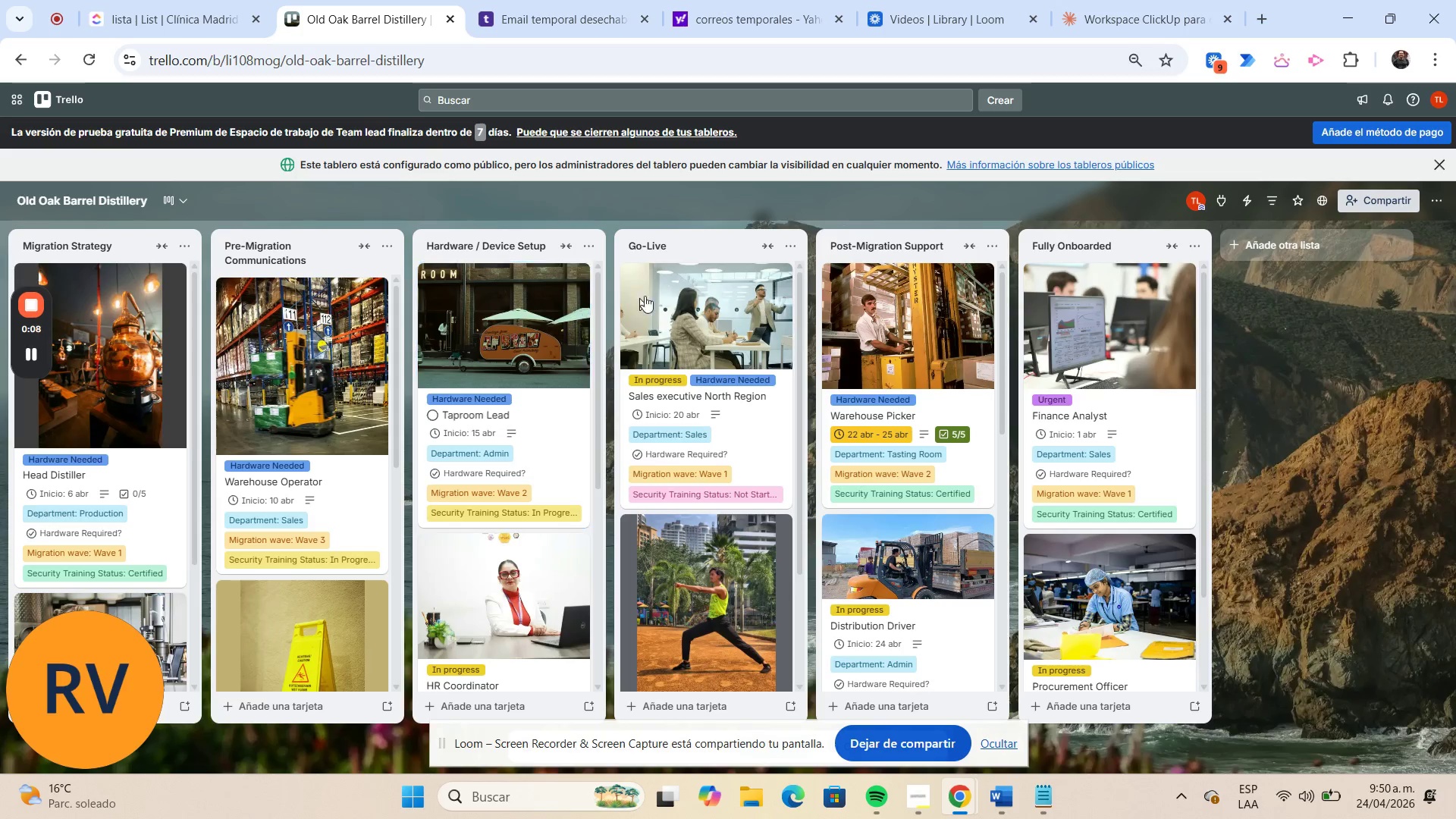 
wait(8.84)
 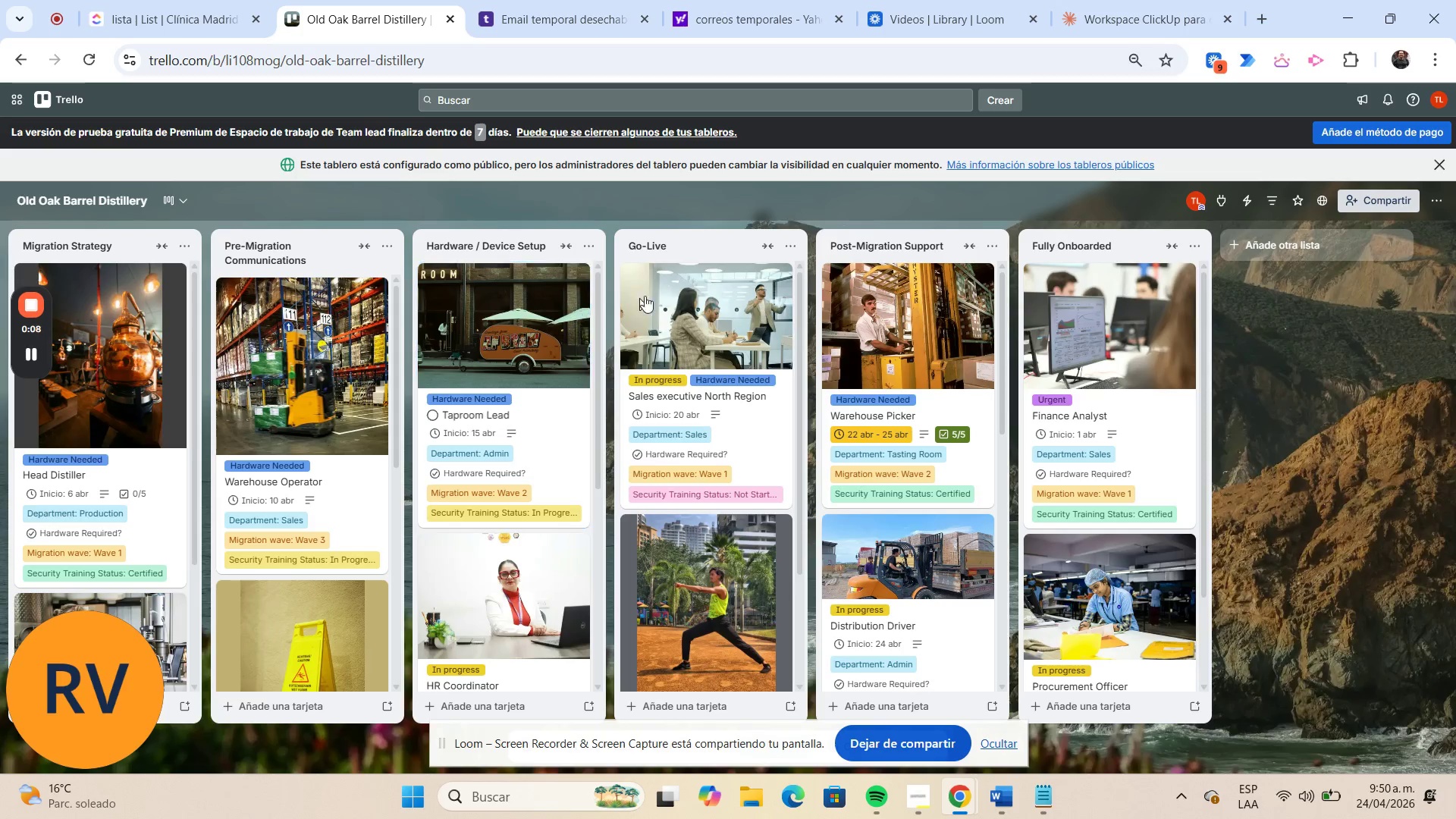 
scroll: coordinate [126, 384], scroll_direction: down, amount: 2.0
 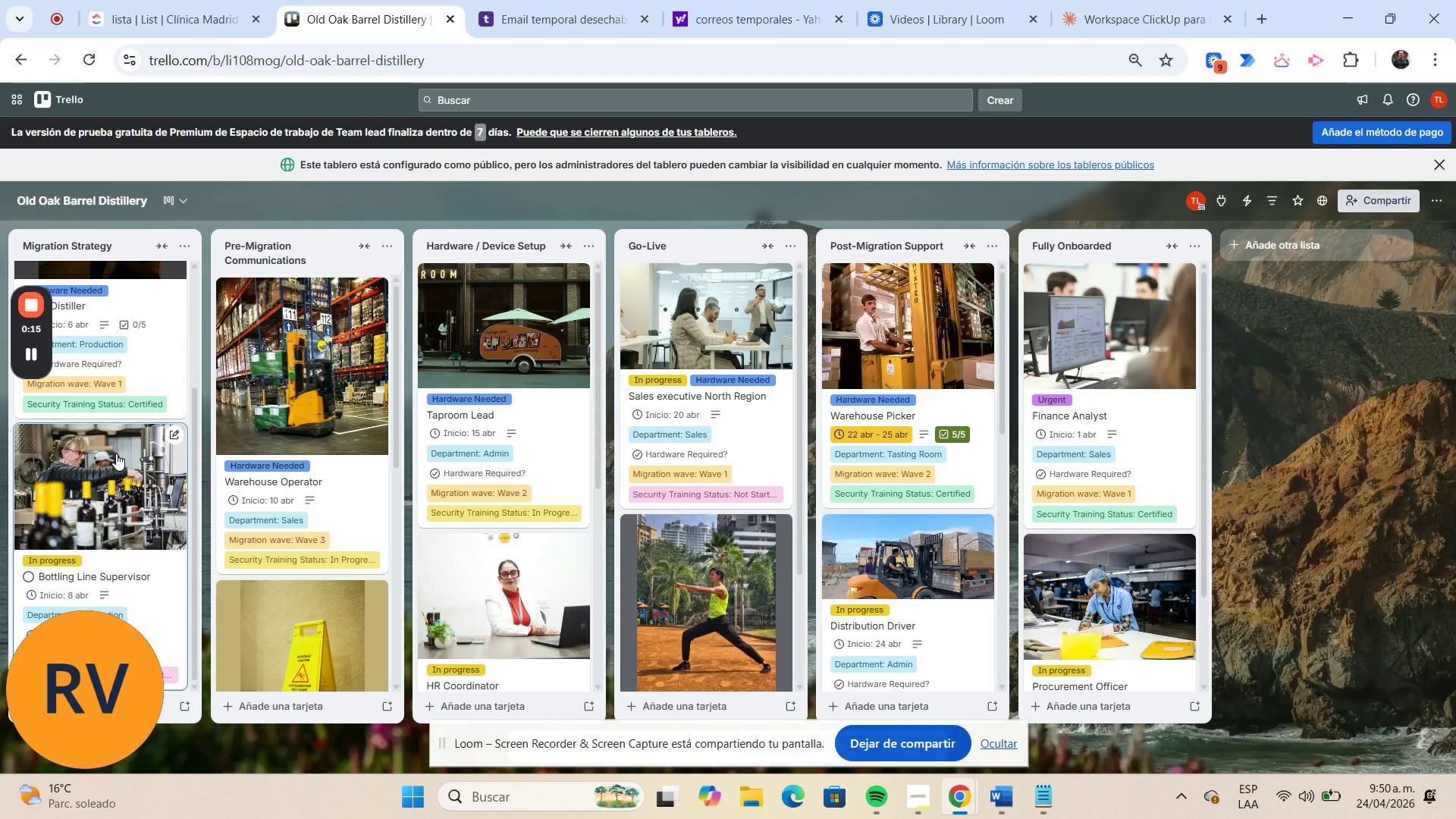 
left_click([116, 453])
 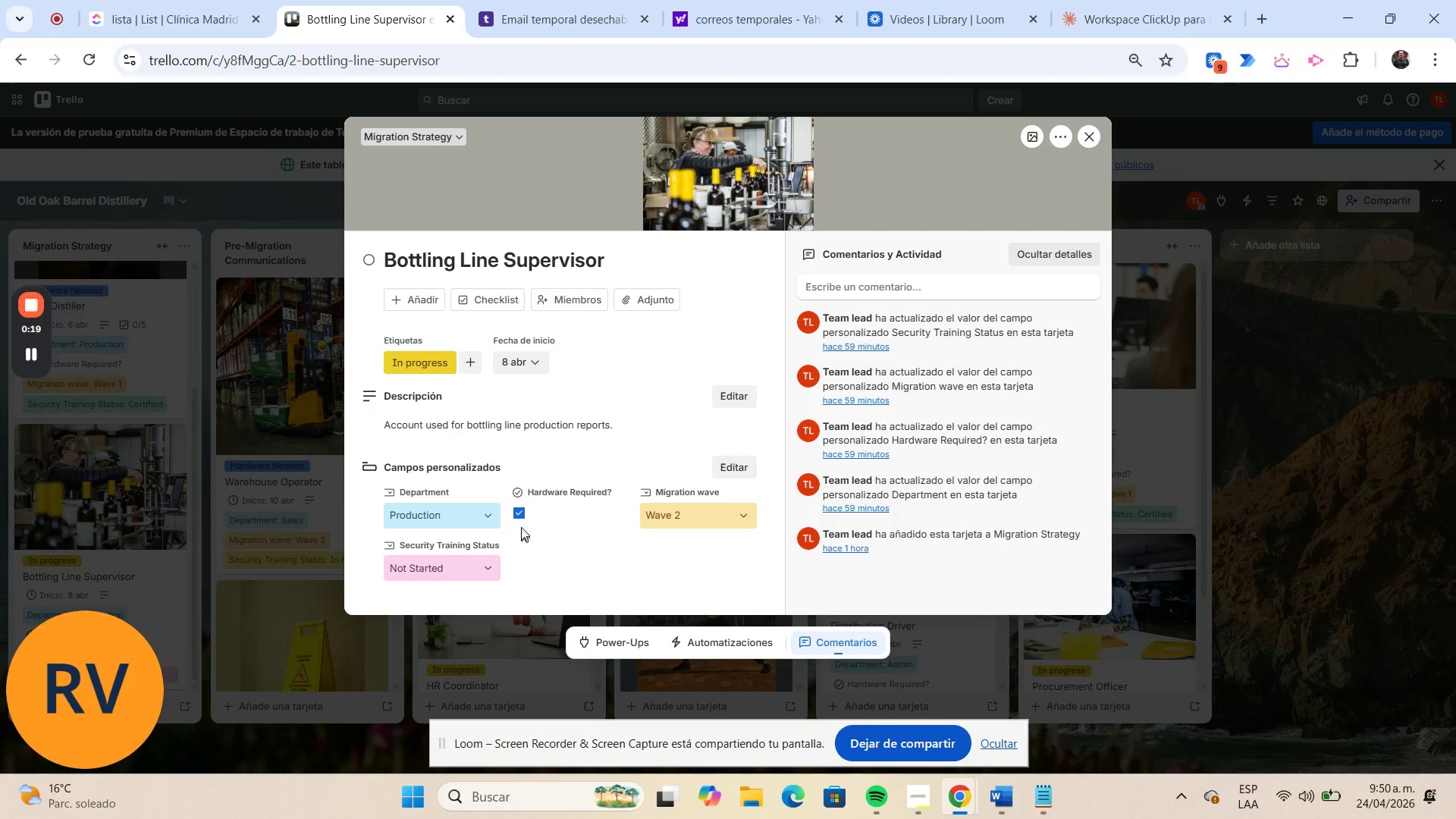 
left_click([519, 514])
 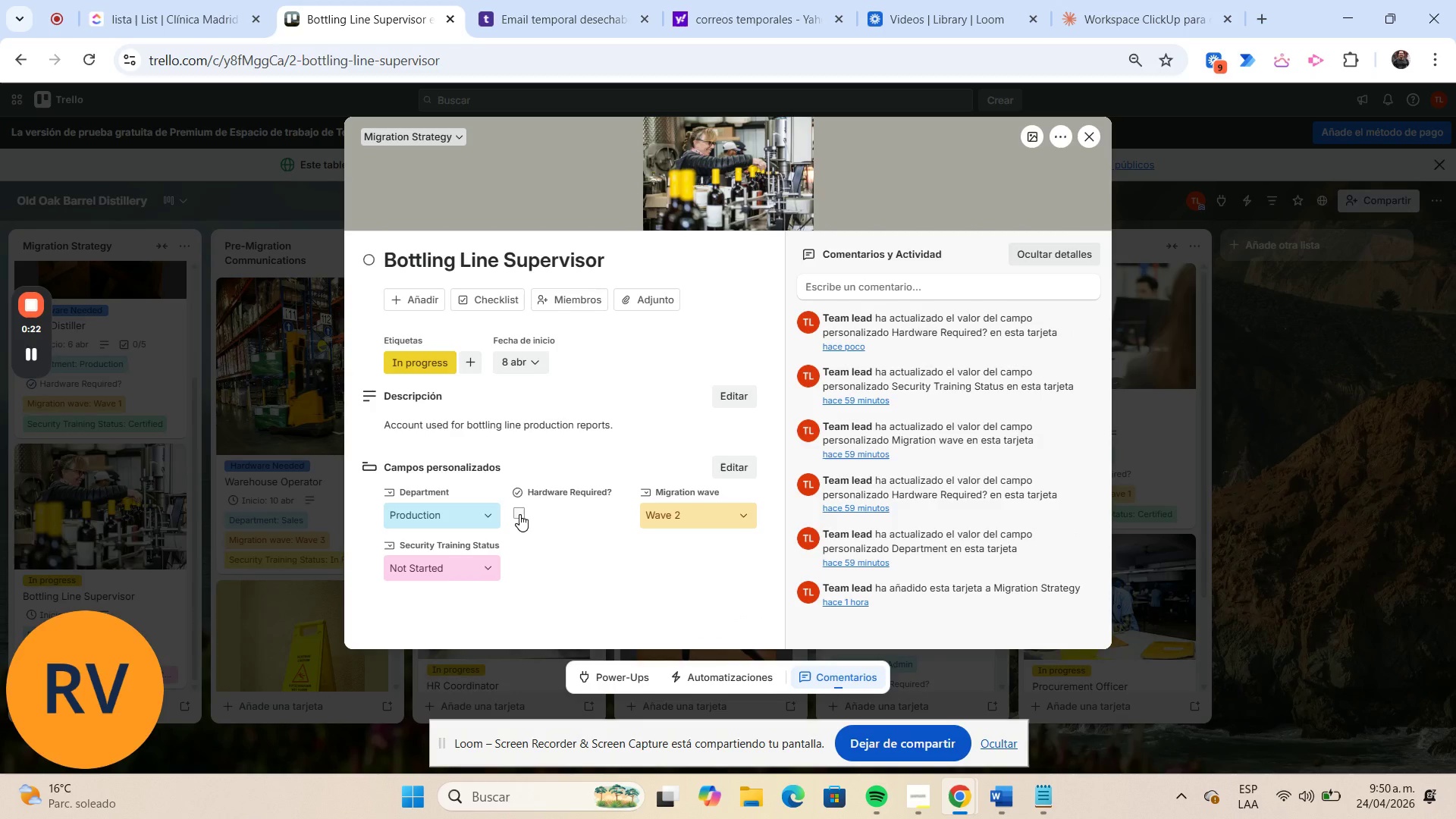 
left_click([519, 514])
 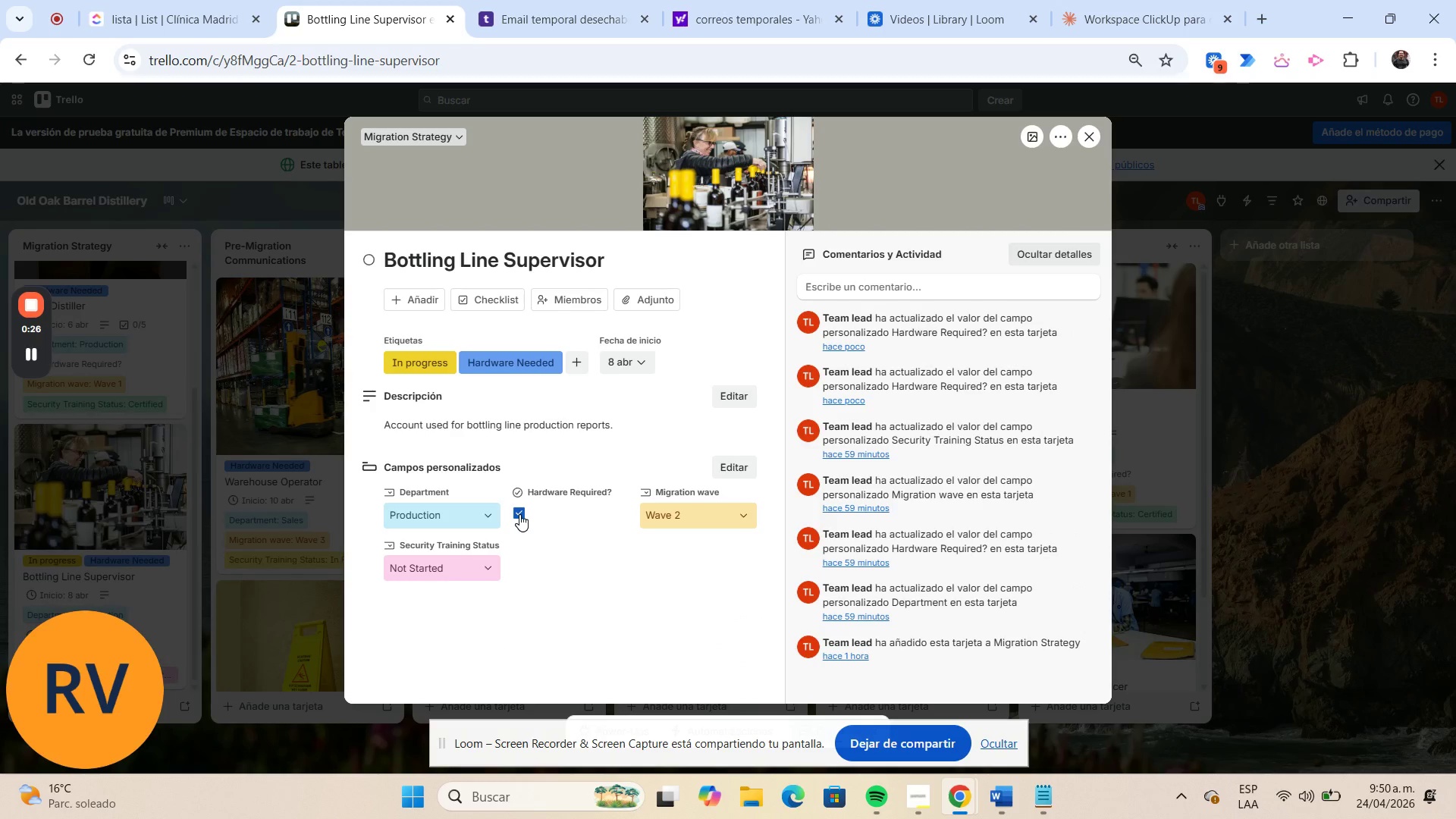 
wait(8.08)
 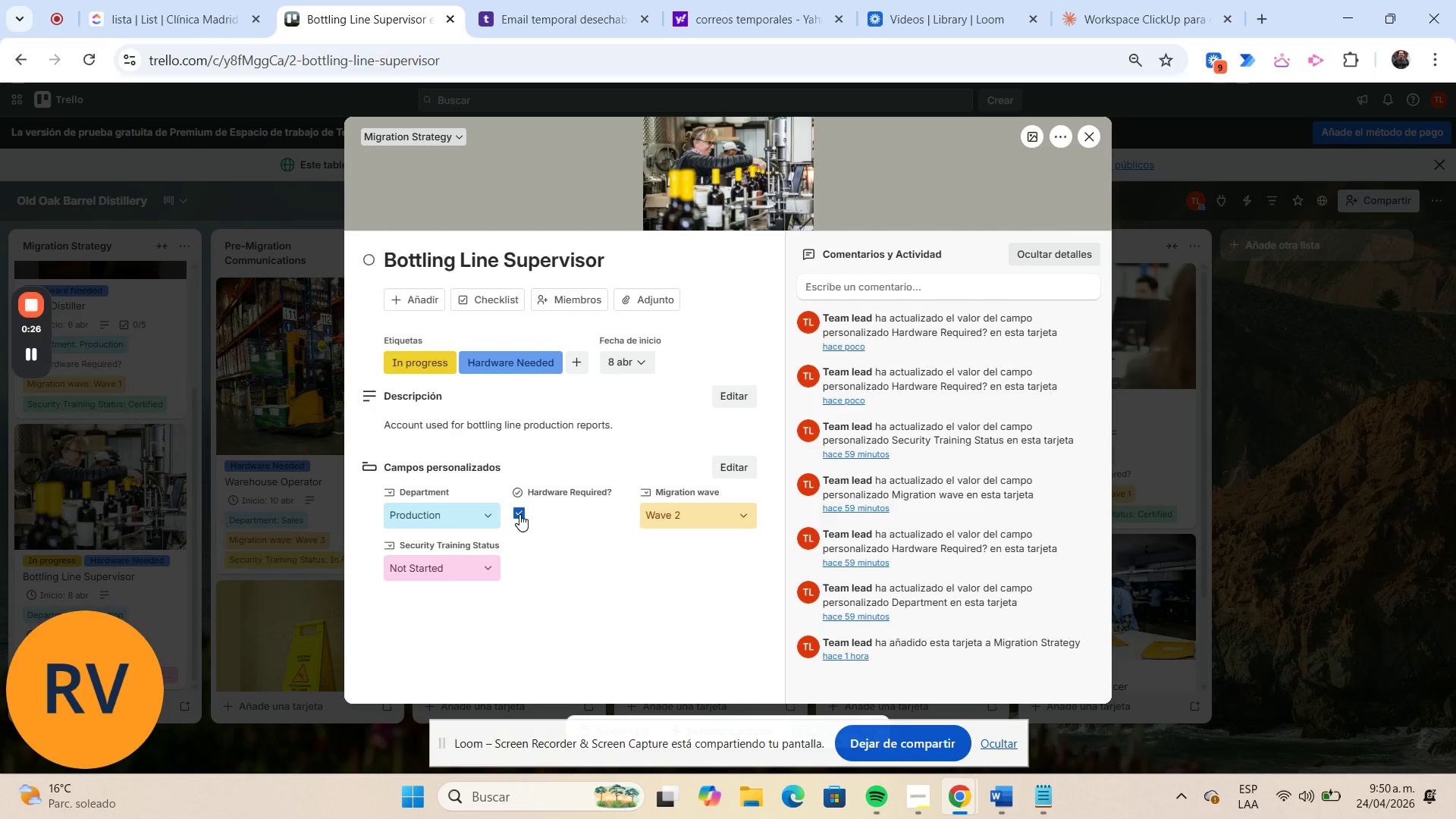 
left_click([1087, 141])
 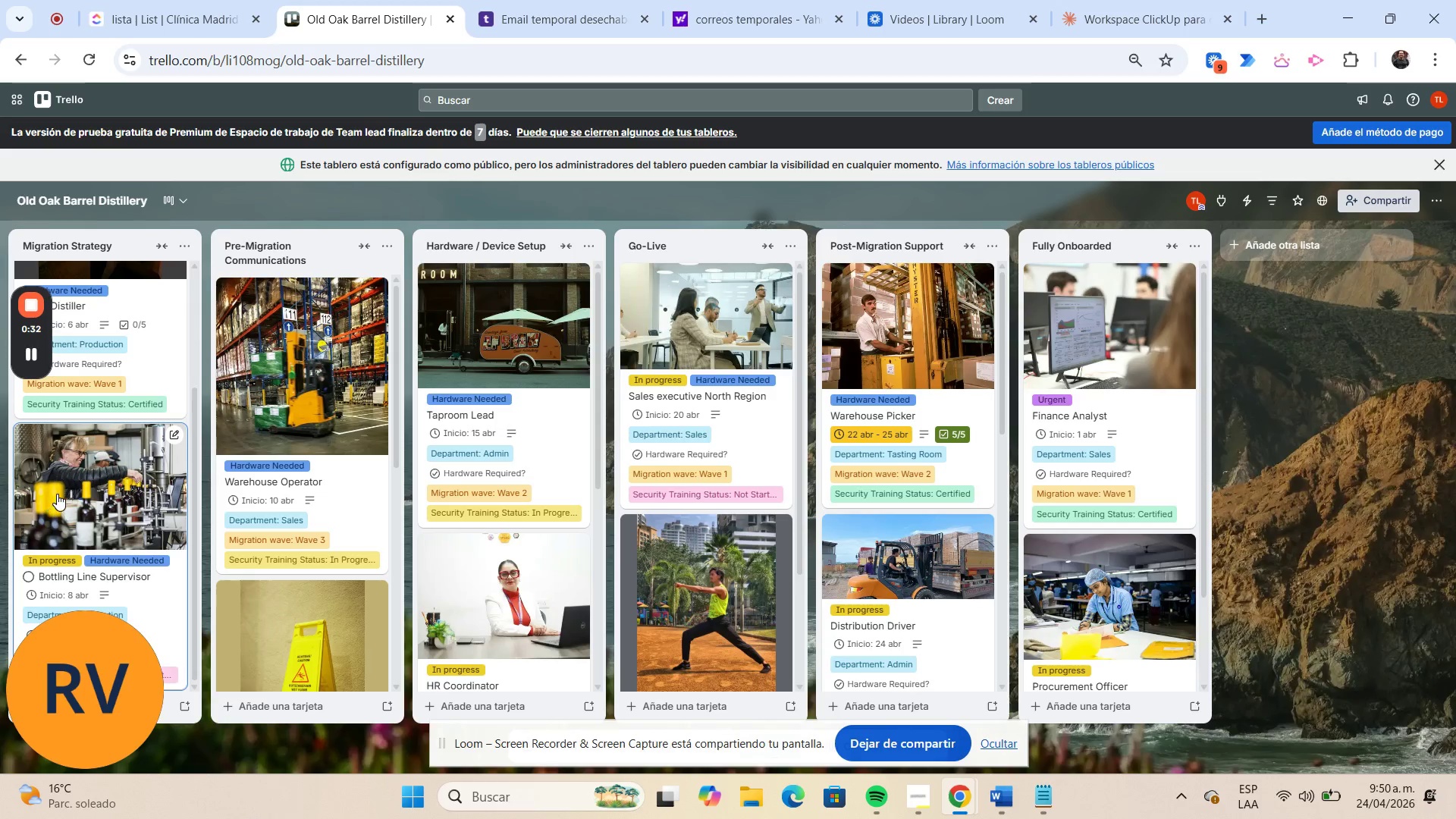 
left_click_drag(start_coordinate=[57, 494], to_coordinate=[227, 448])
 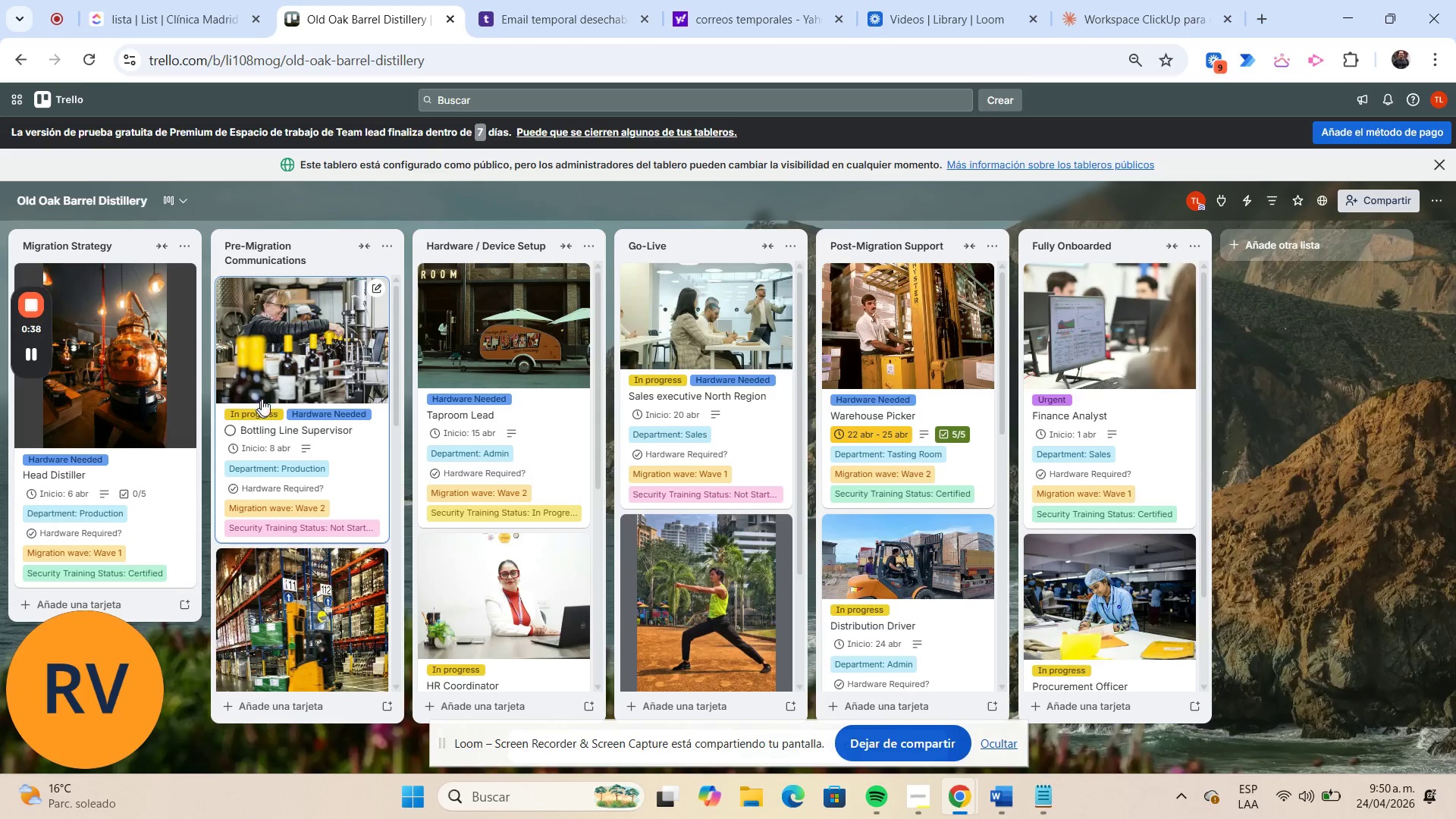 
left_click([282, 372])
 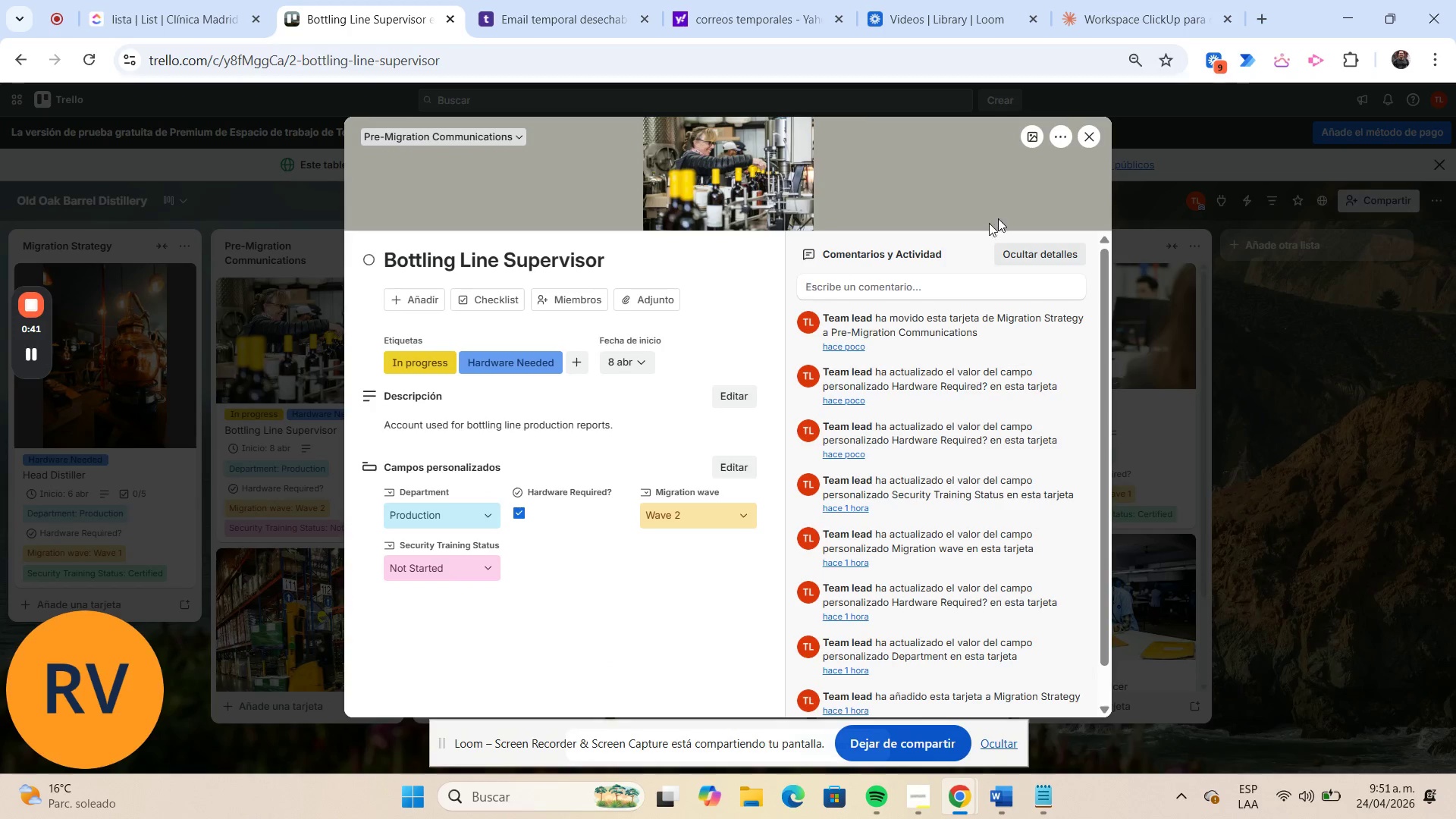 
left_click([1090, 143])
 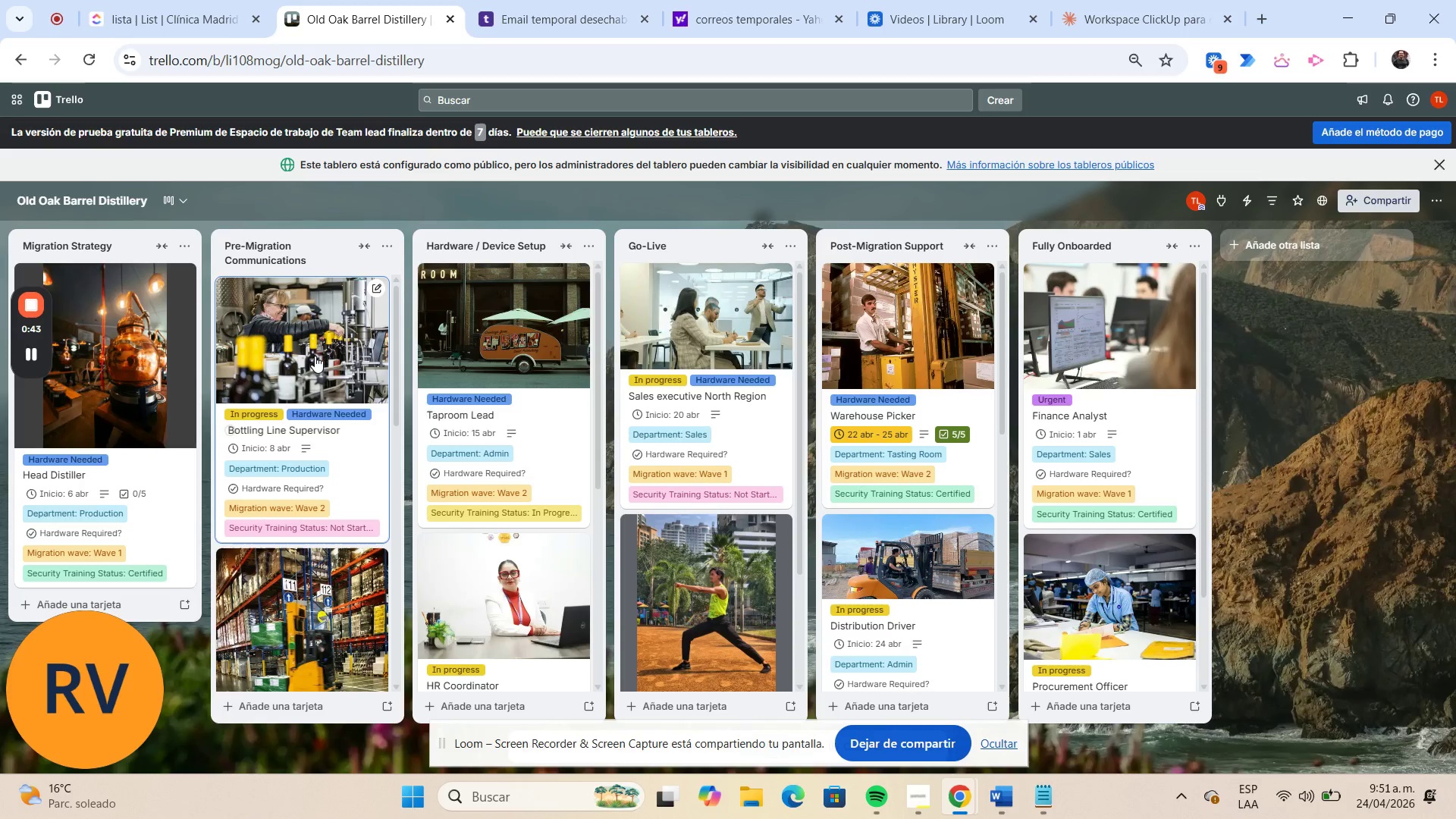 
left_click_drag(start_coordinate=[315, 356], to_coordinate=[486, 374])
 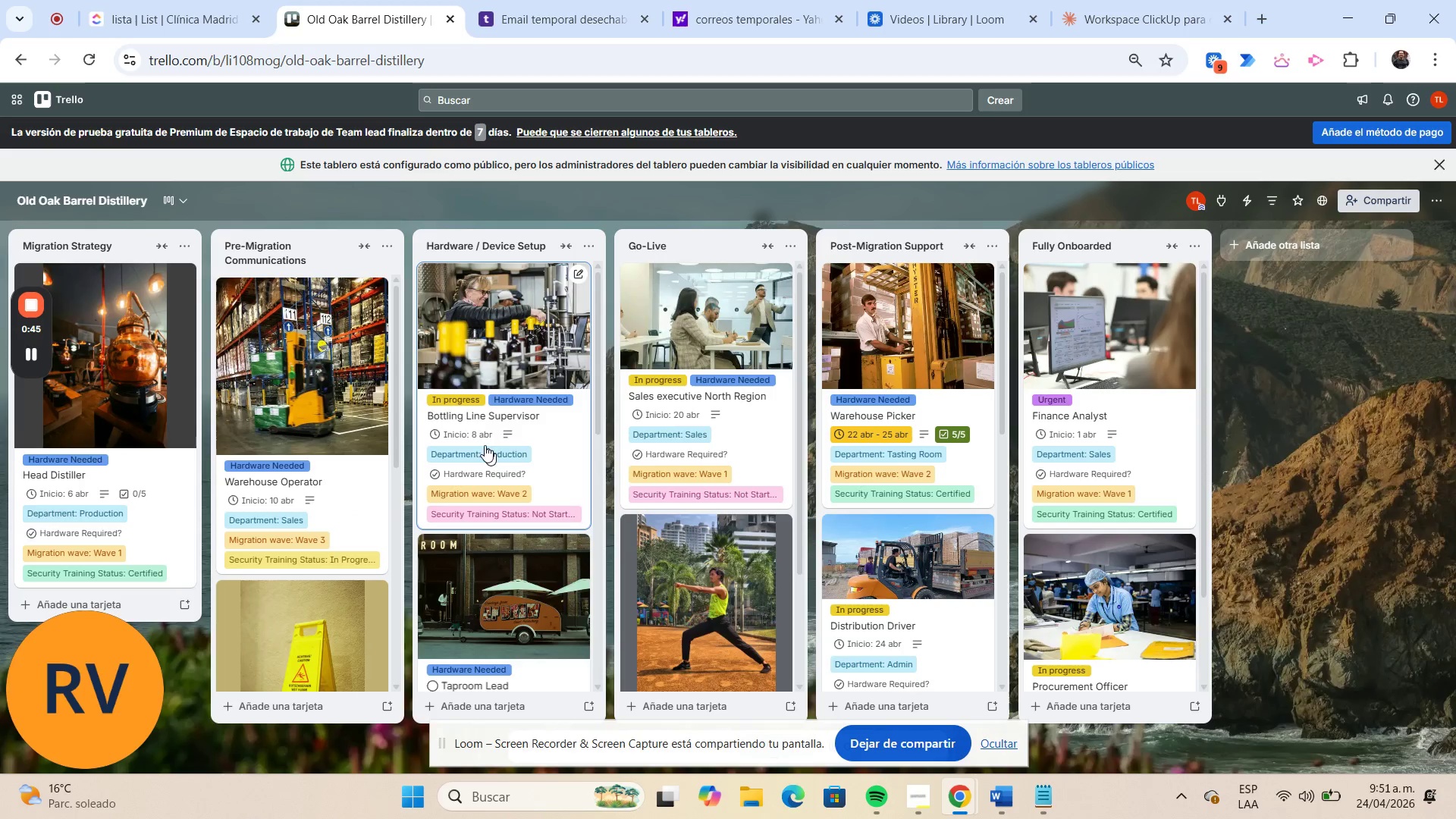 
left_click([510, 351])
 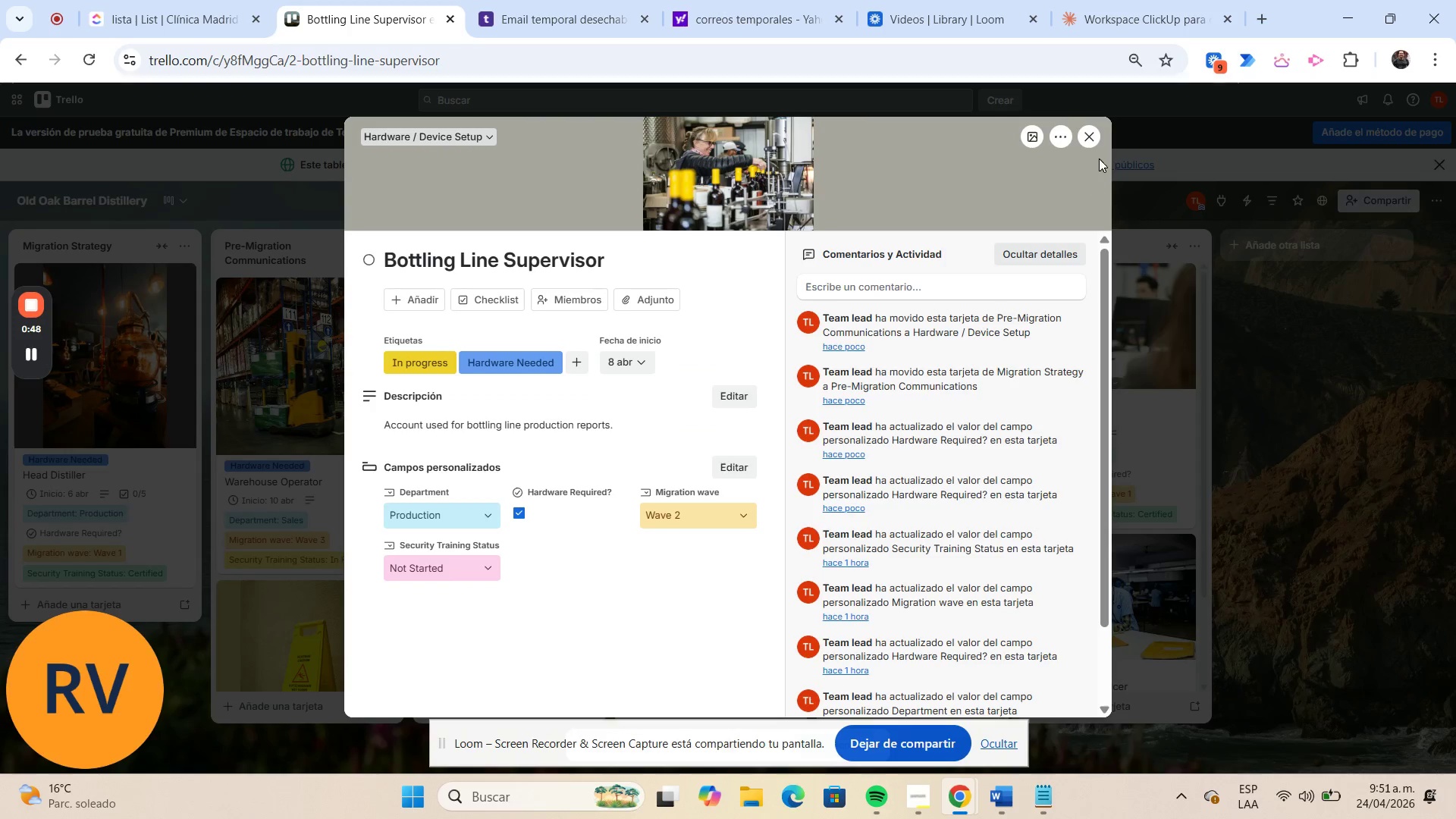 
left_click([1093, 136])
 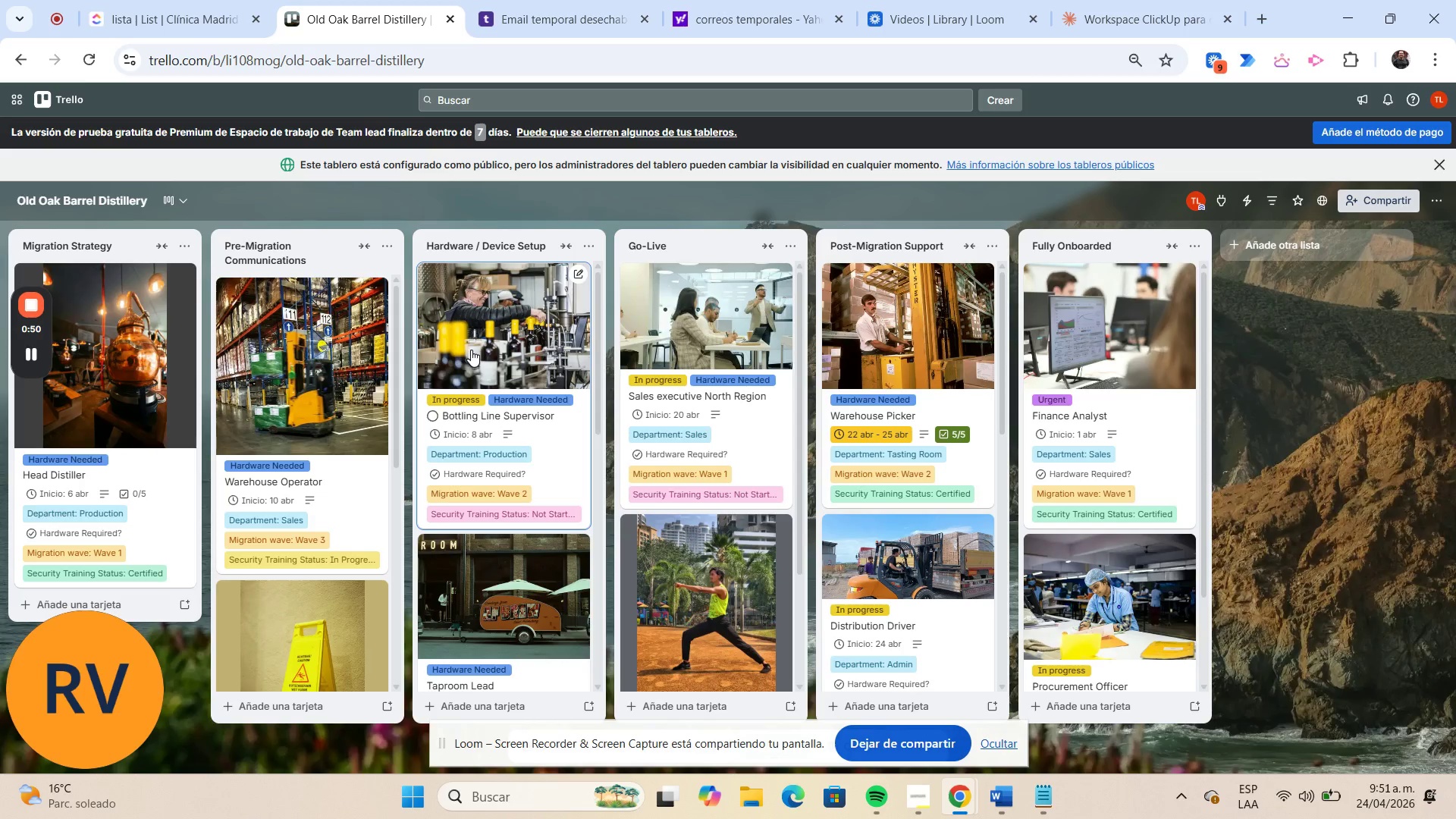 
left_click_drag(start_coordinate=[472, 350], to_coordinate=[643, 344])
 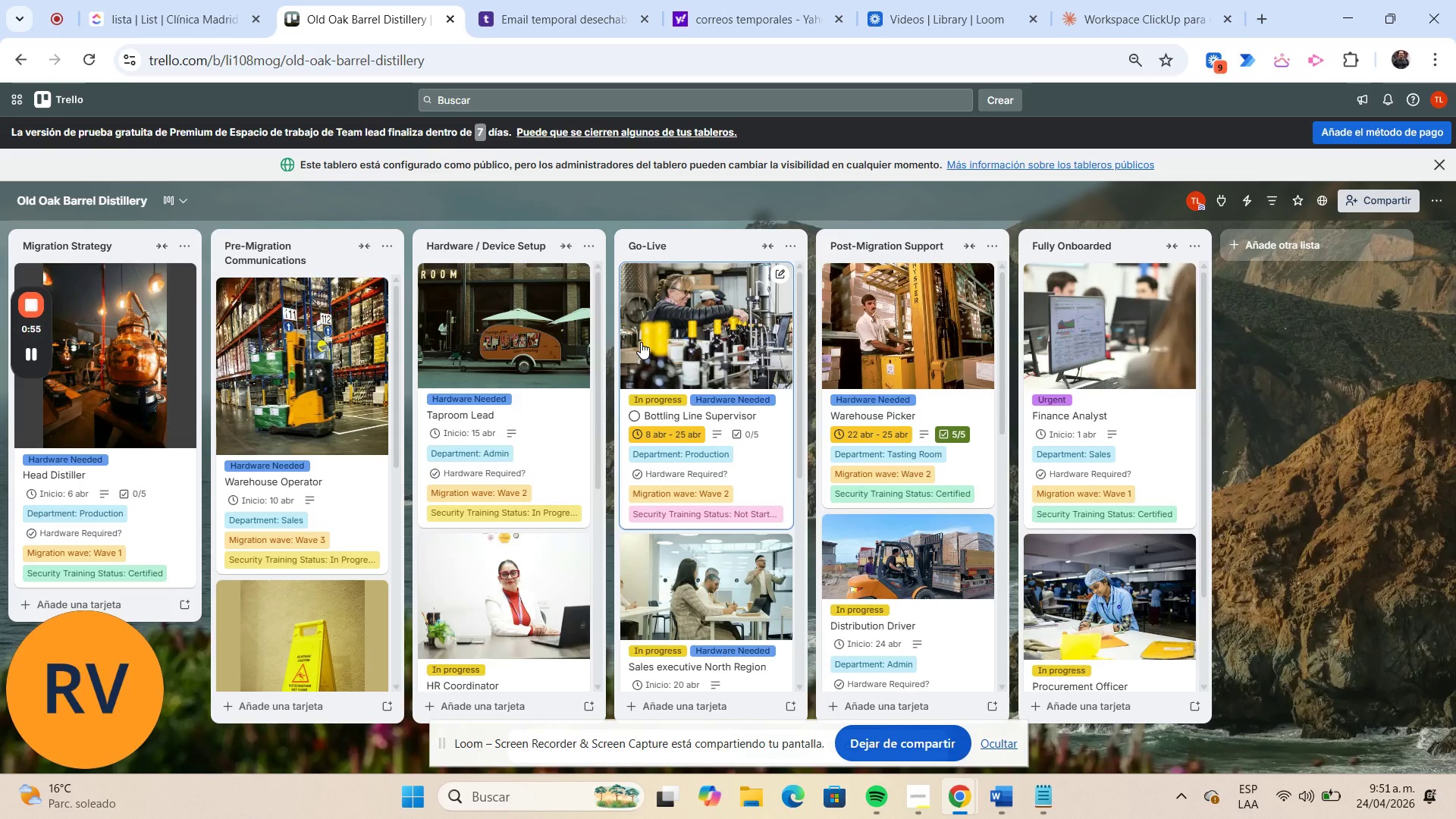 
left_click([663, 337])
 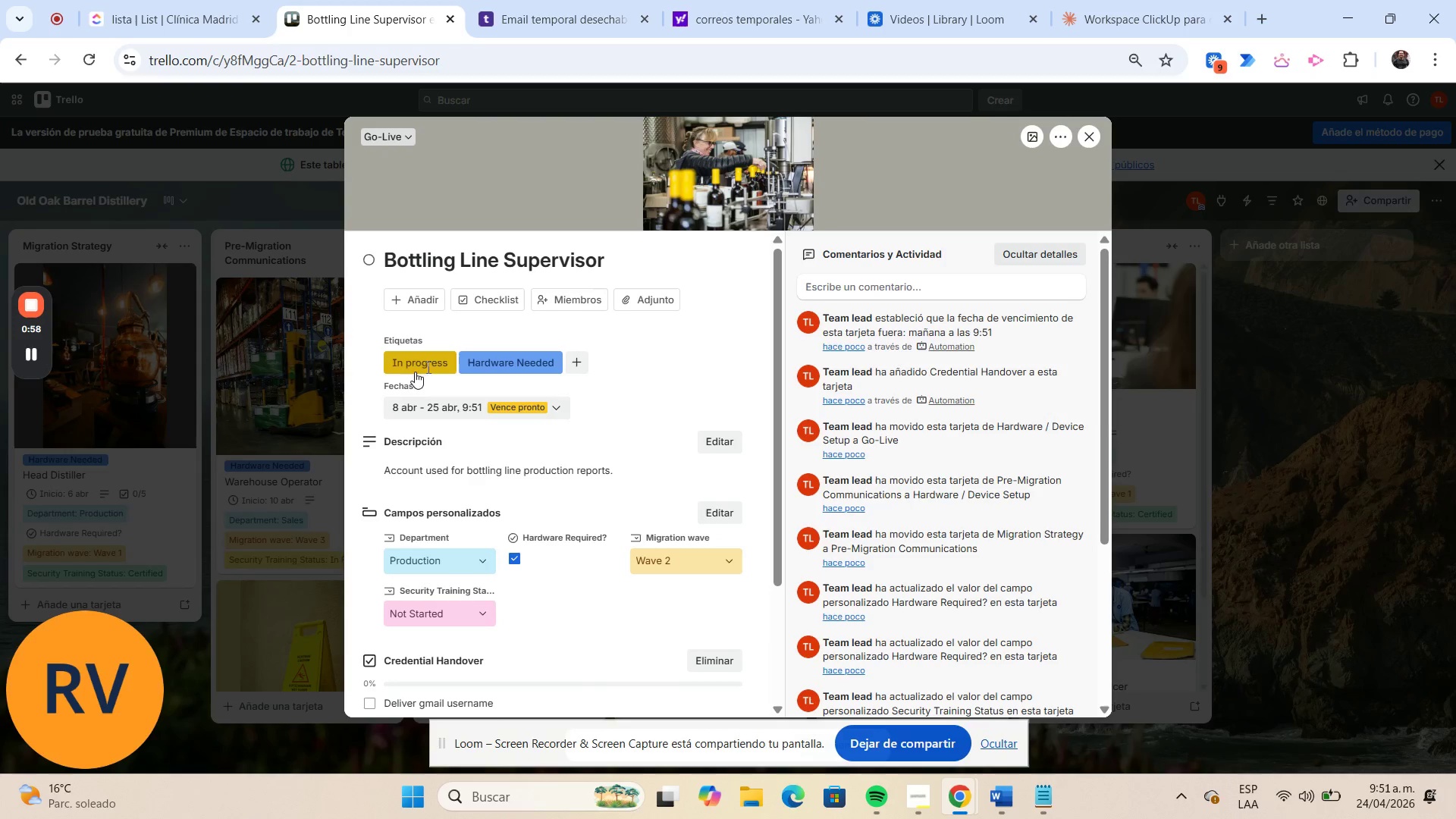 
scroll: coordinate [485, 475], scroll_direction: down, amount: 3.0
 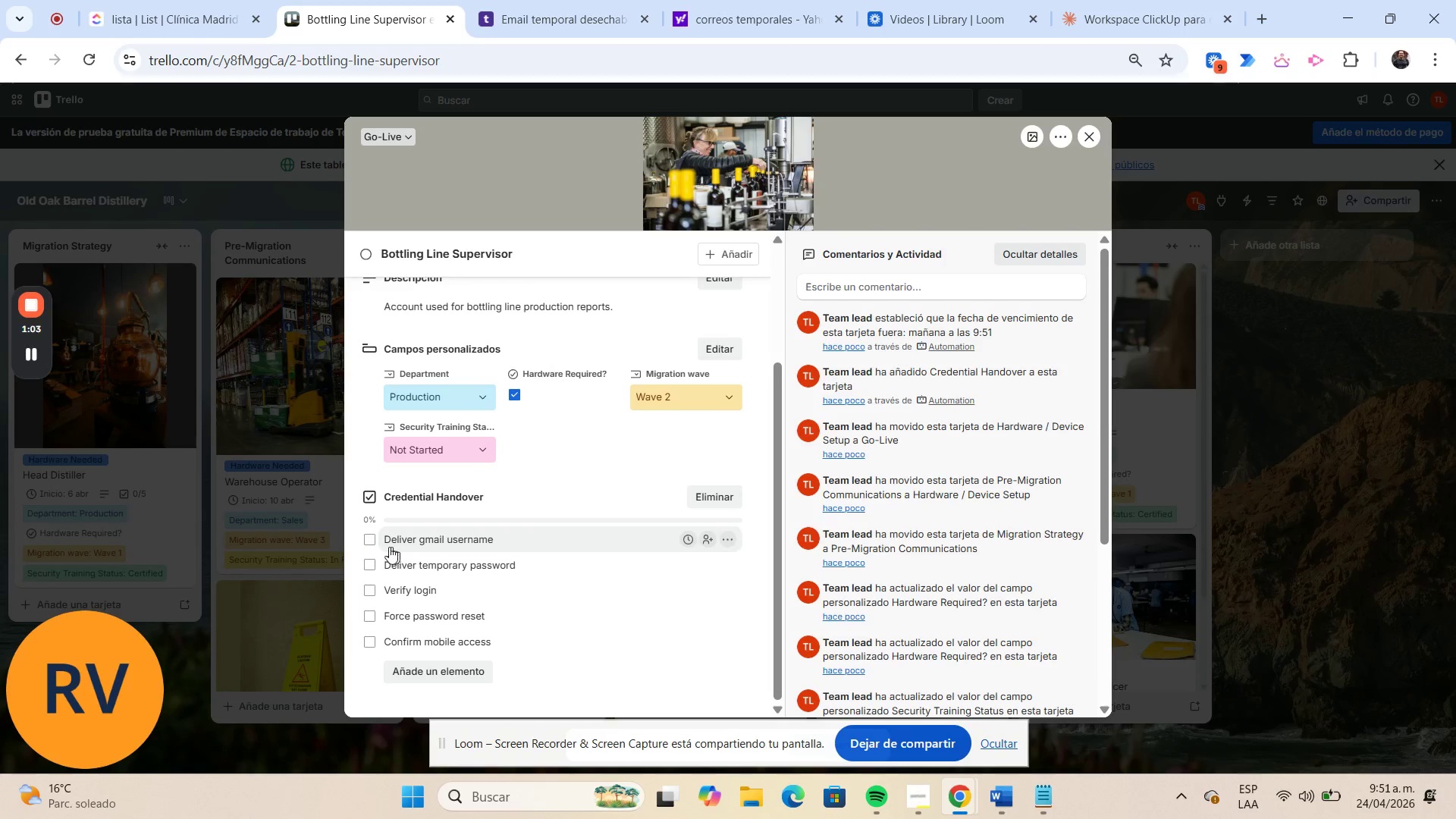 
left_click([373, 535])
 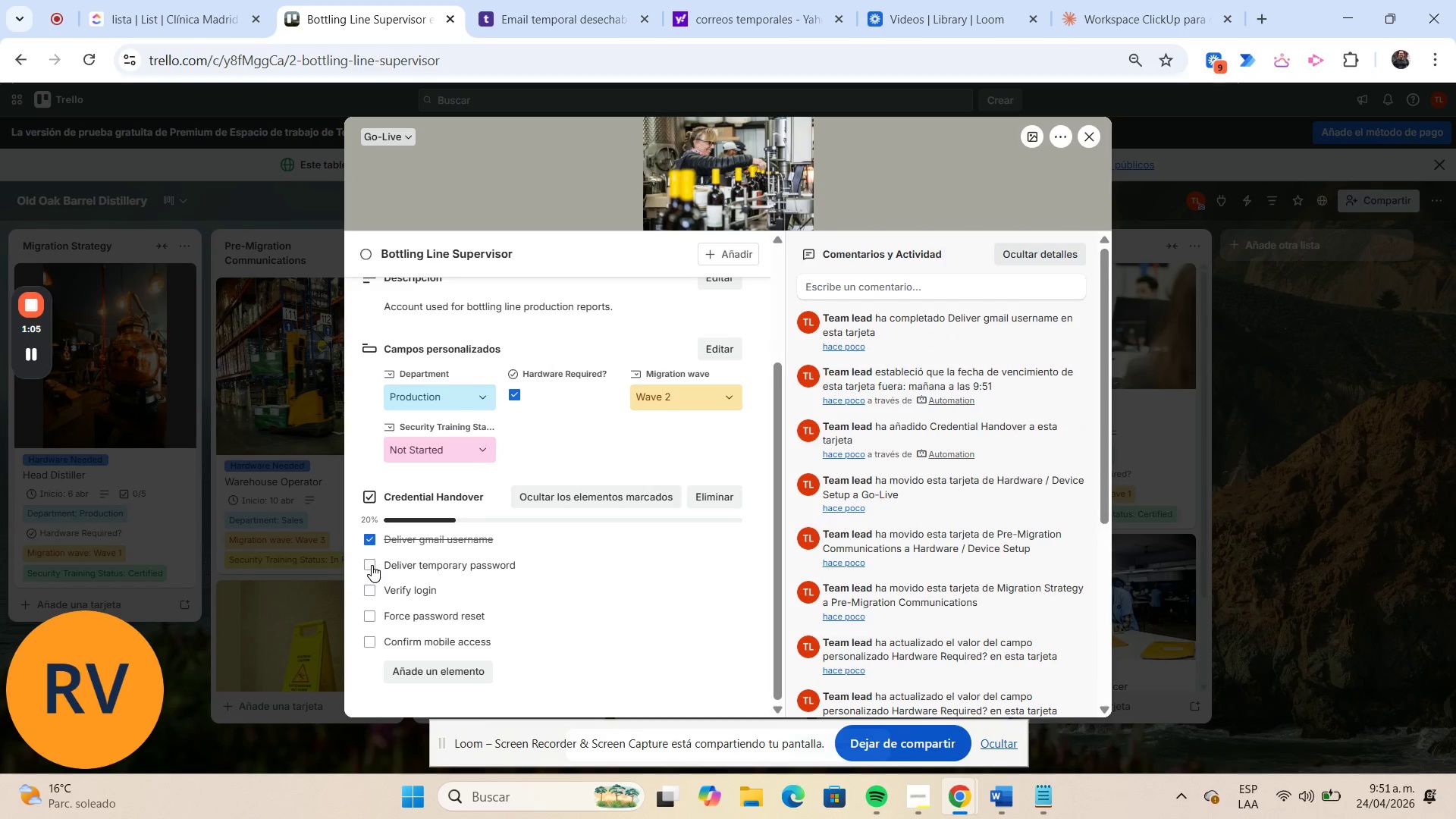 
left_click([372, 565])
 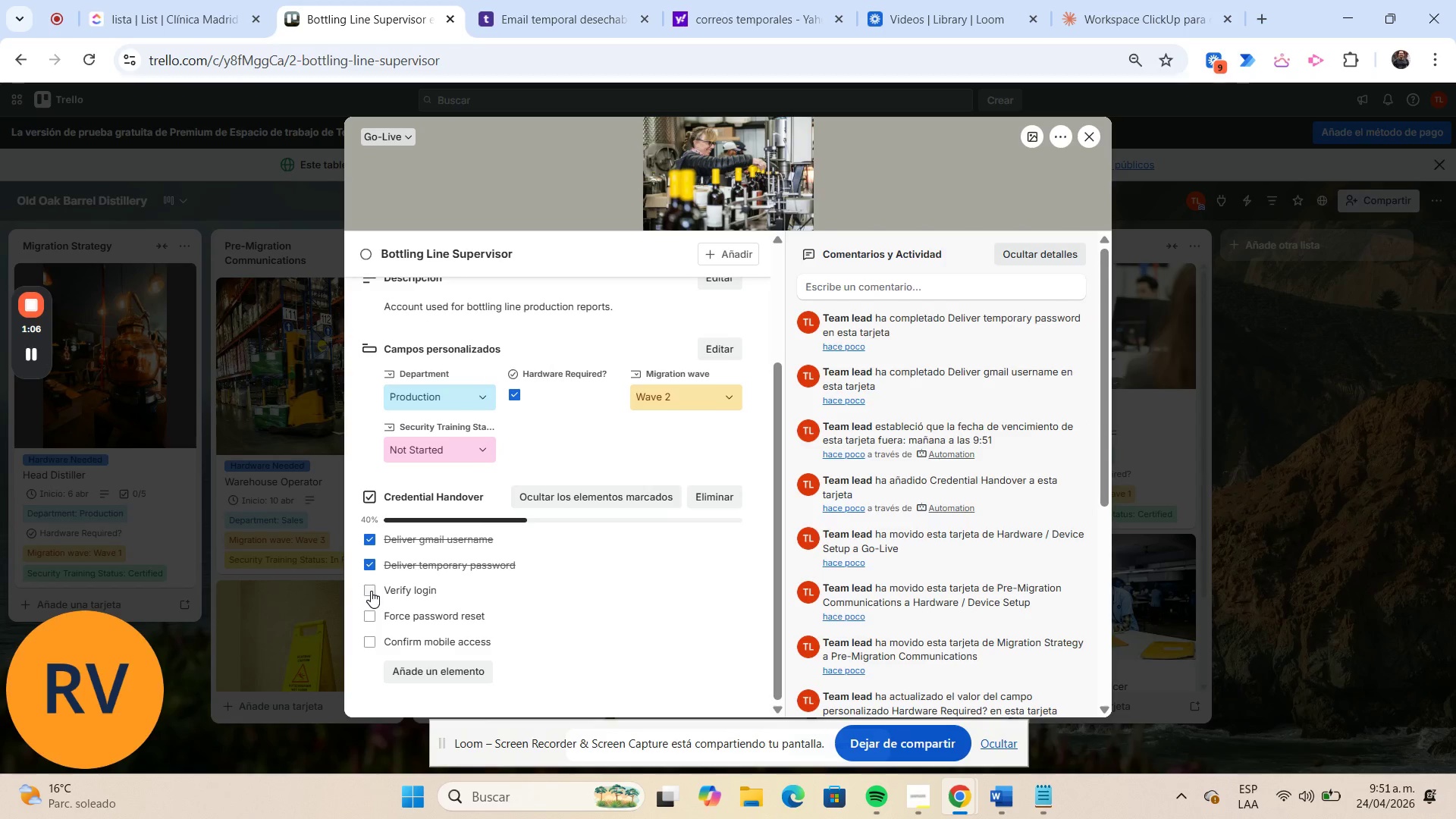 
left_click([371, 591])
 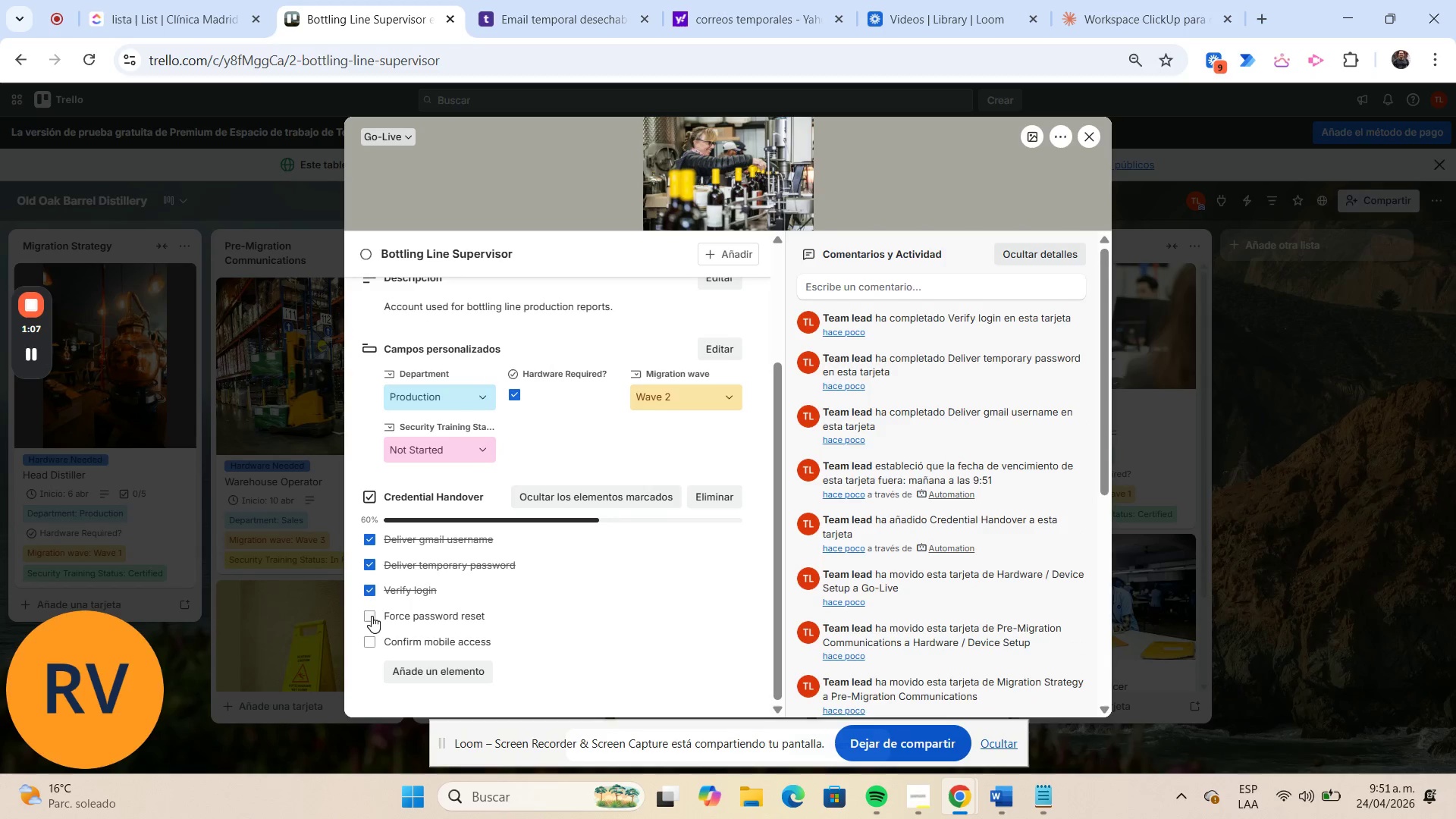 
left_click([372, 616])
 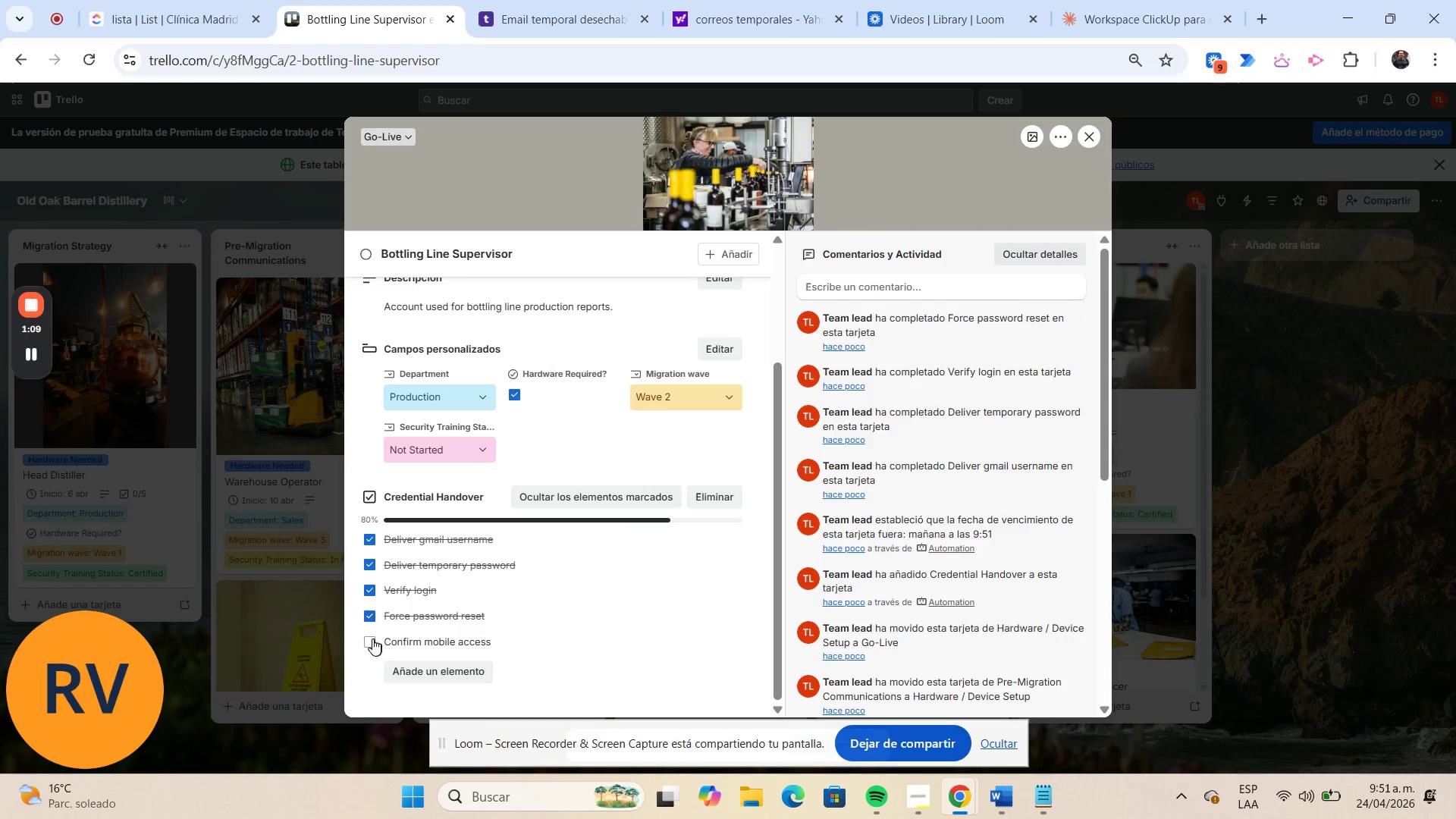 
left_click([371, 639])
 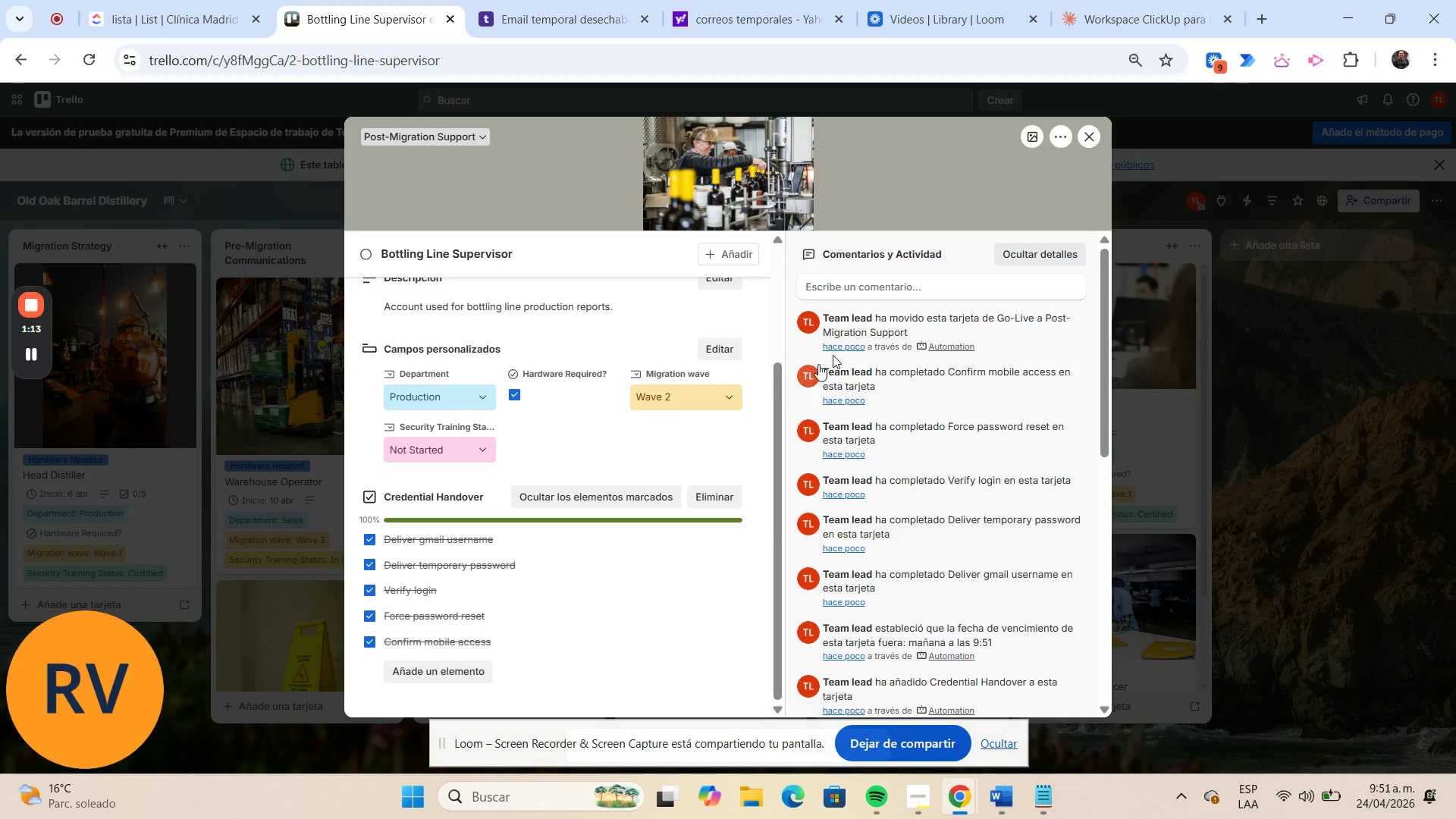 
left_click([1095, 141])
 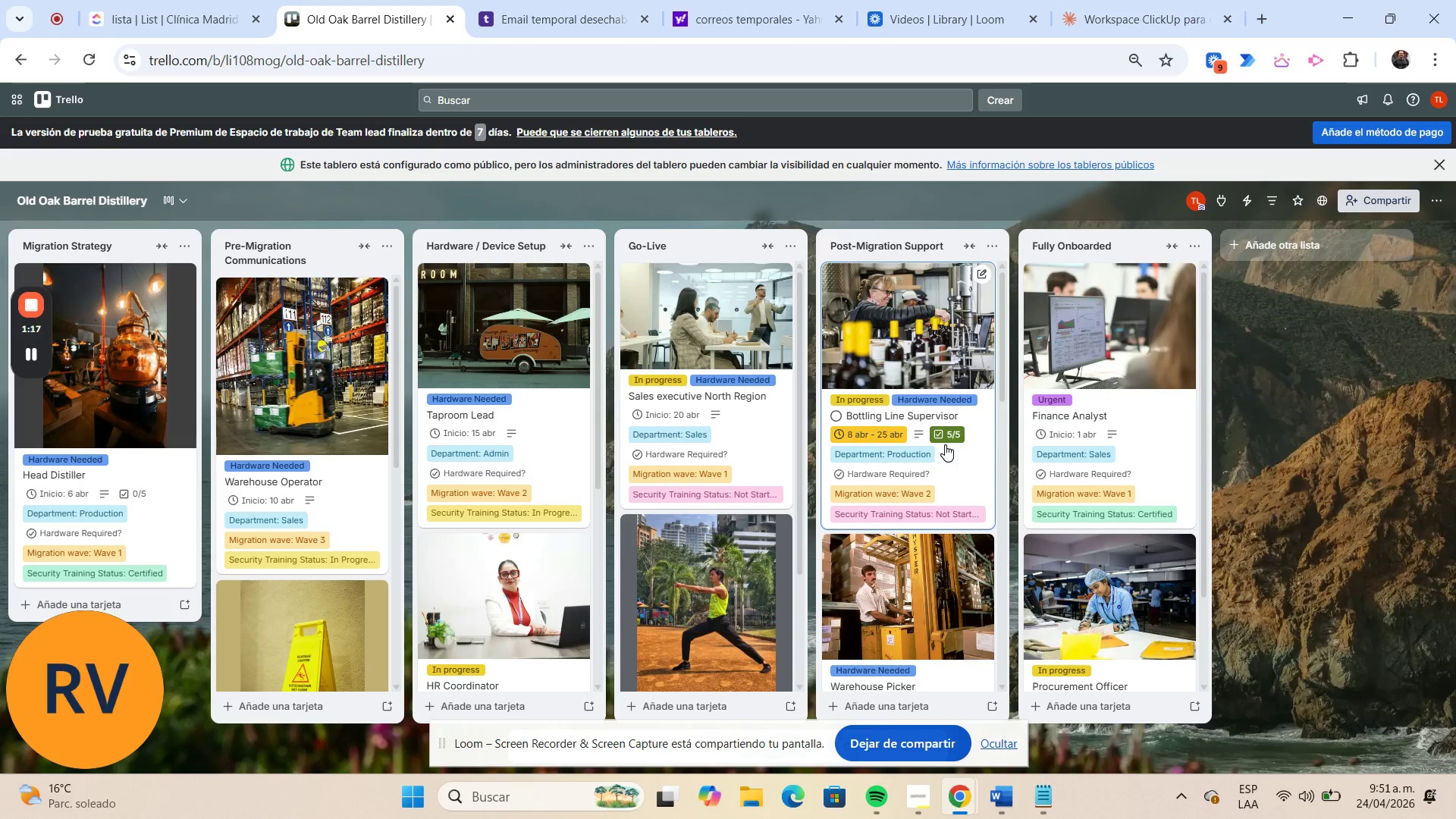 
left_click([912, 344])
 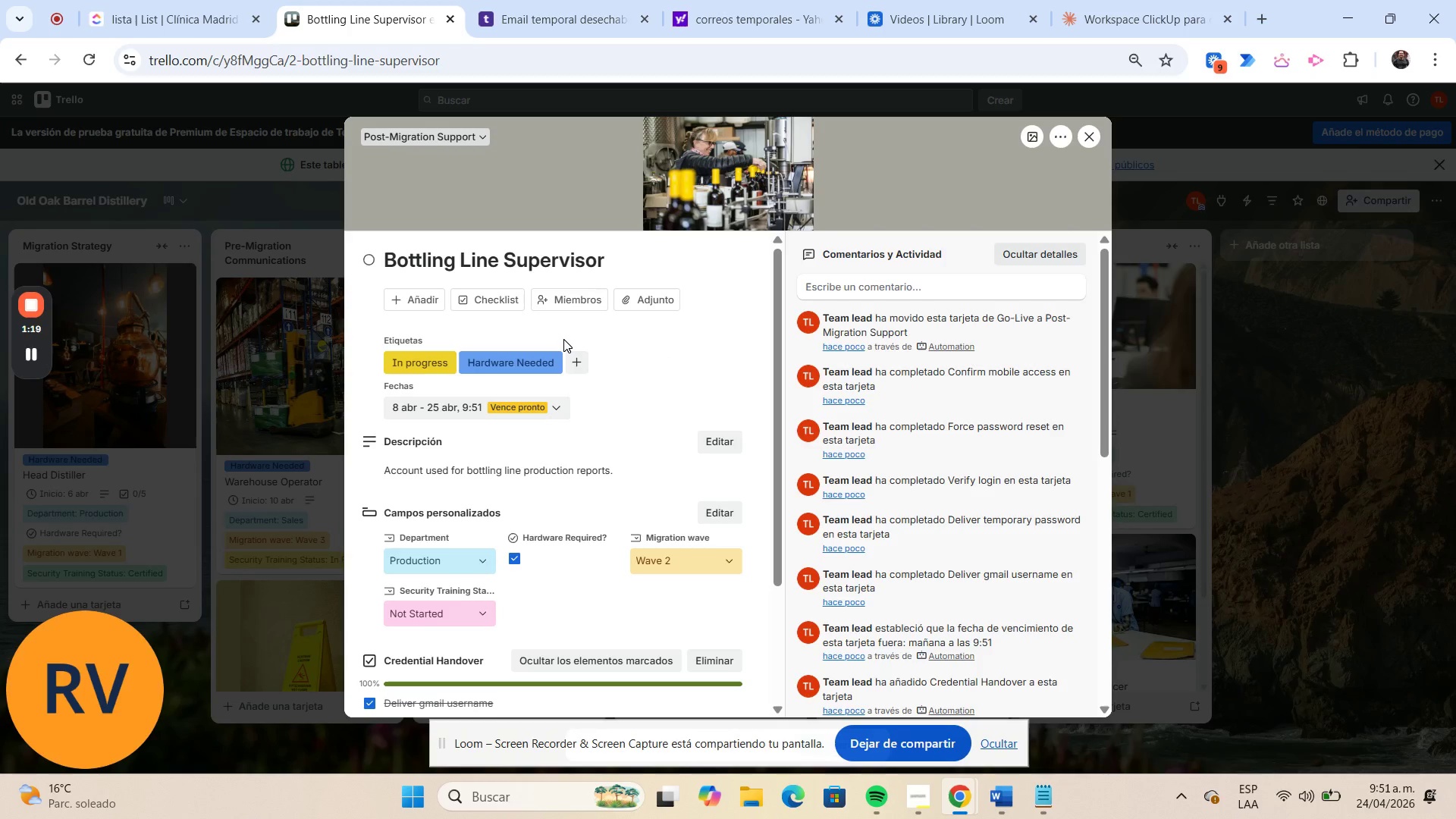 
scroll: coordinate [563, 339], scroll_direction: down, amount: 1.0
 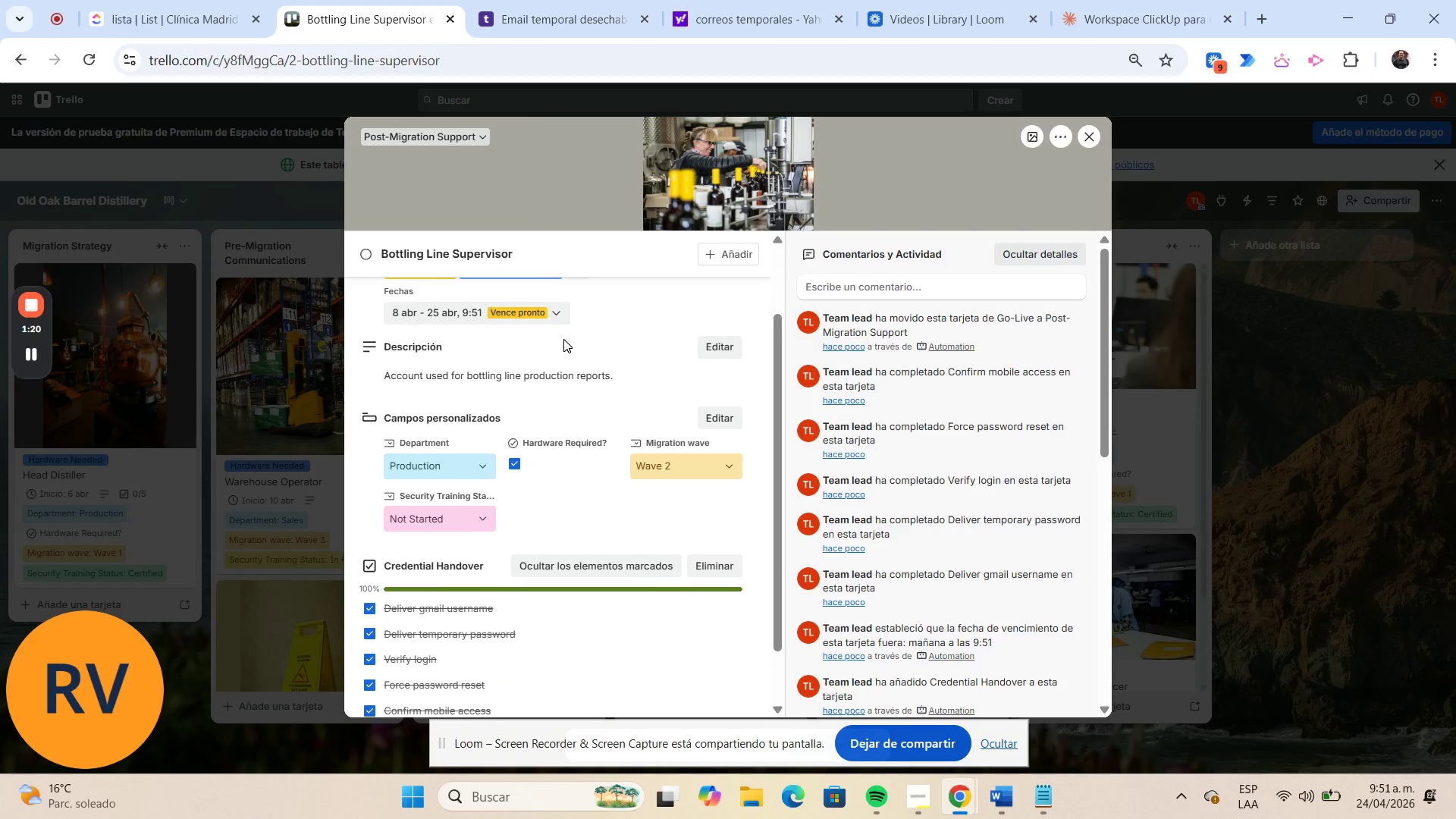 
scroll: coordinate [563, 339], scroll_direction: up, amount: 1.0
 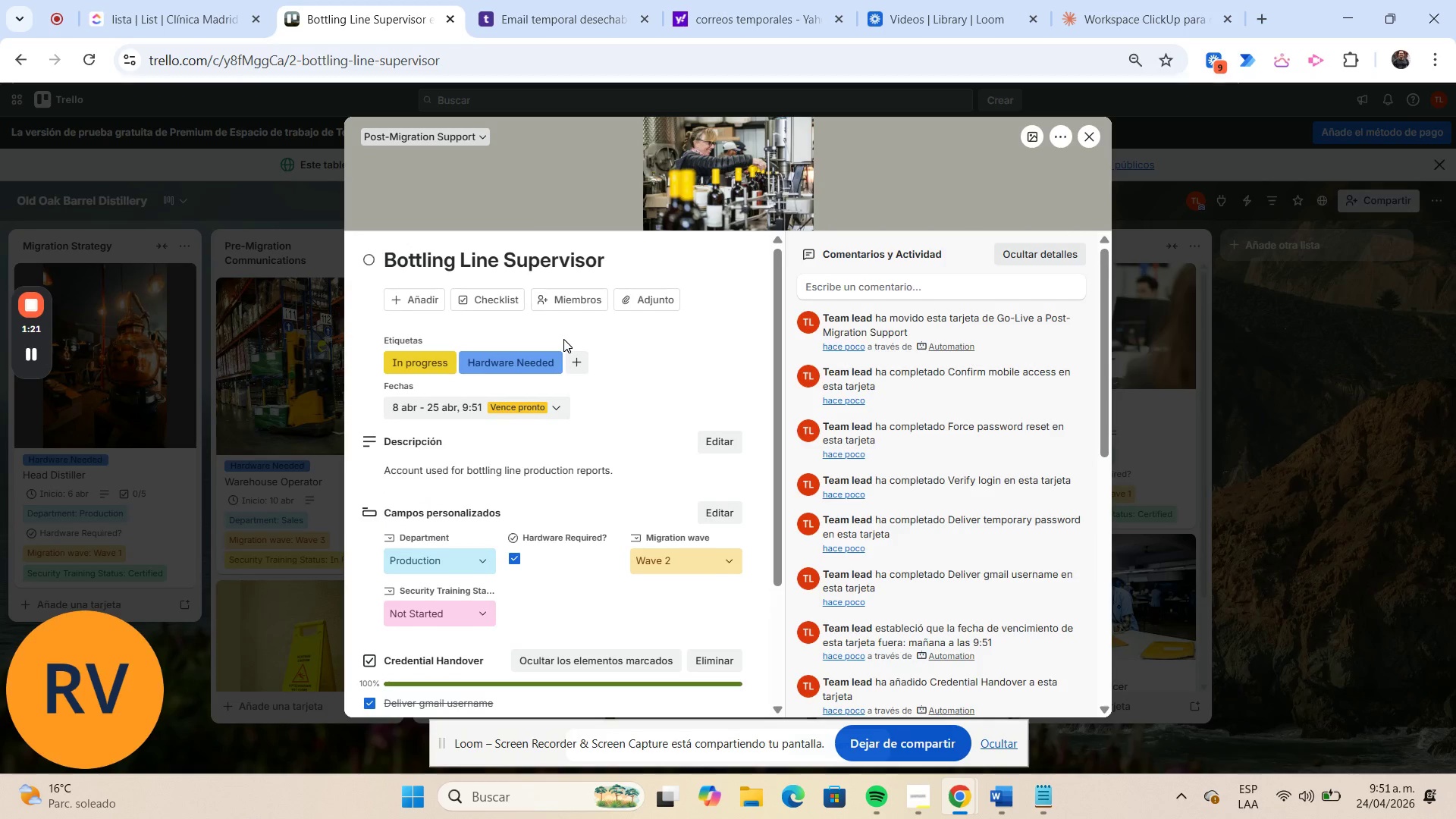 
scroll: coordinate [563, 338], scroll_direction: down, amount: 3.0
 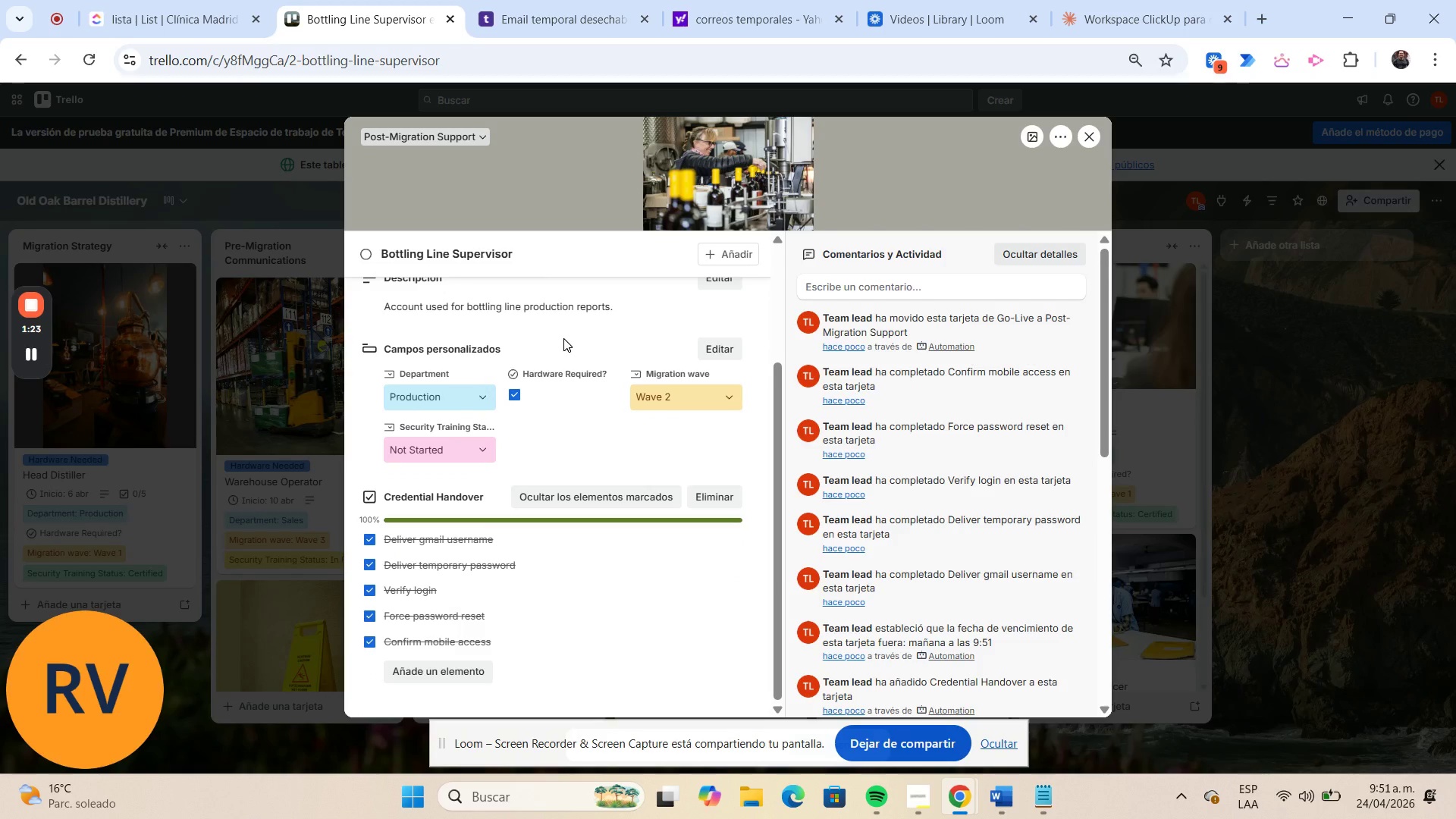 
scroll: coordinate [563, 338], scroll_direction: up, amount: 1.0
 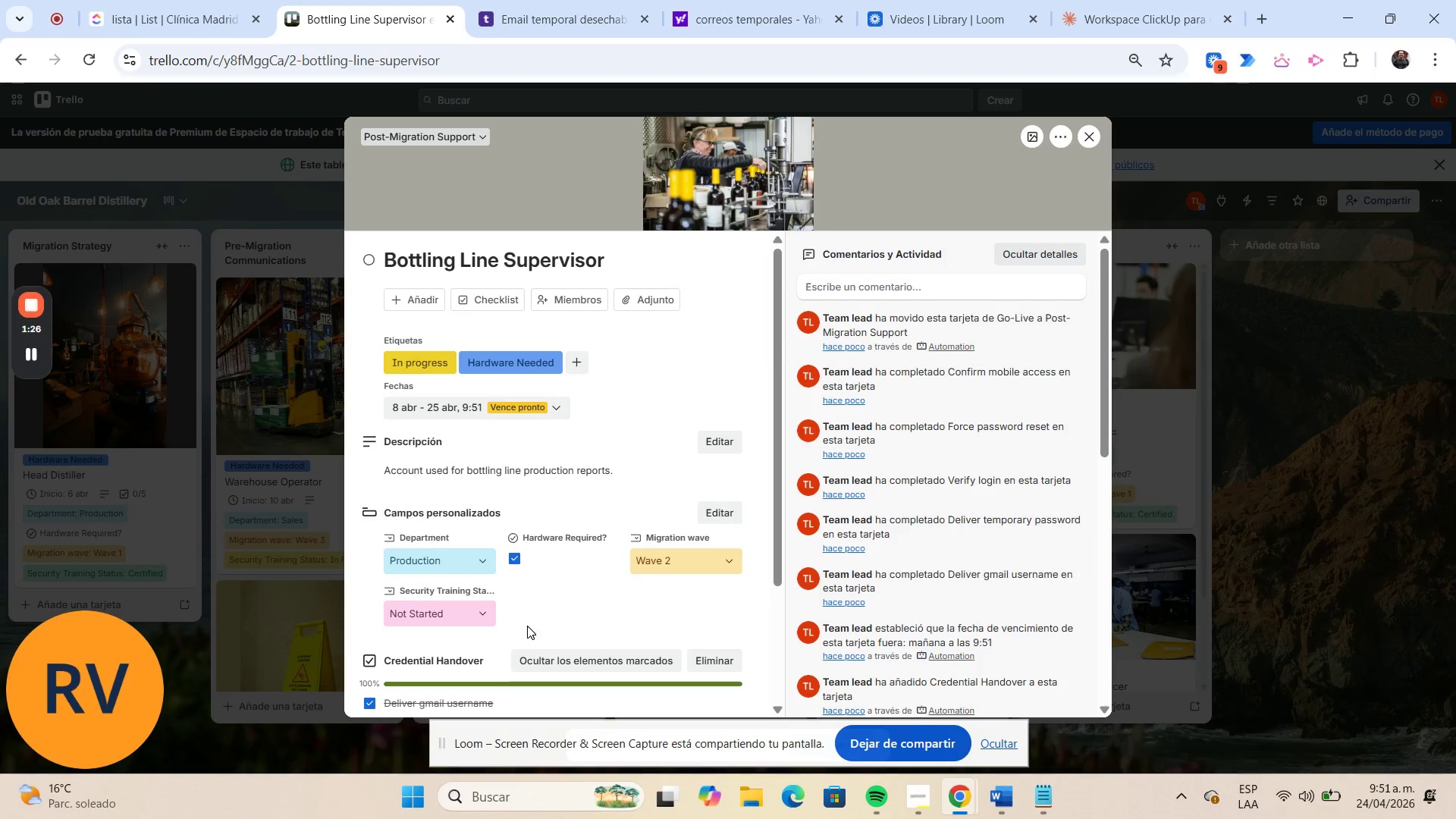 
left_click([479, 617])
 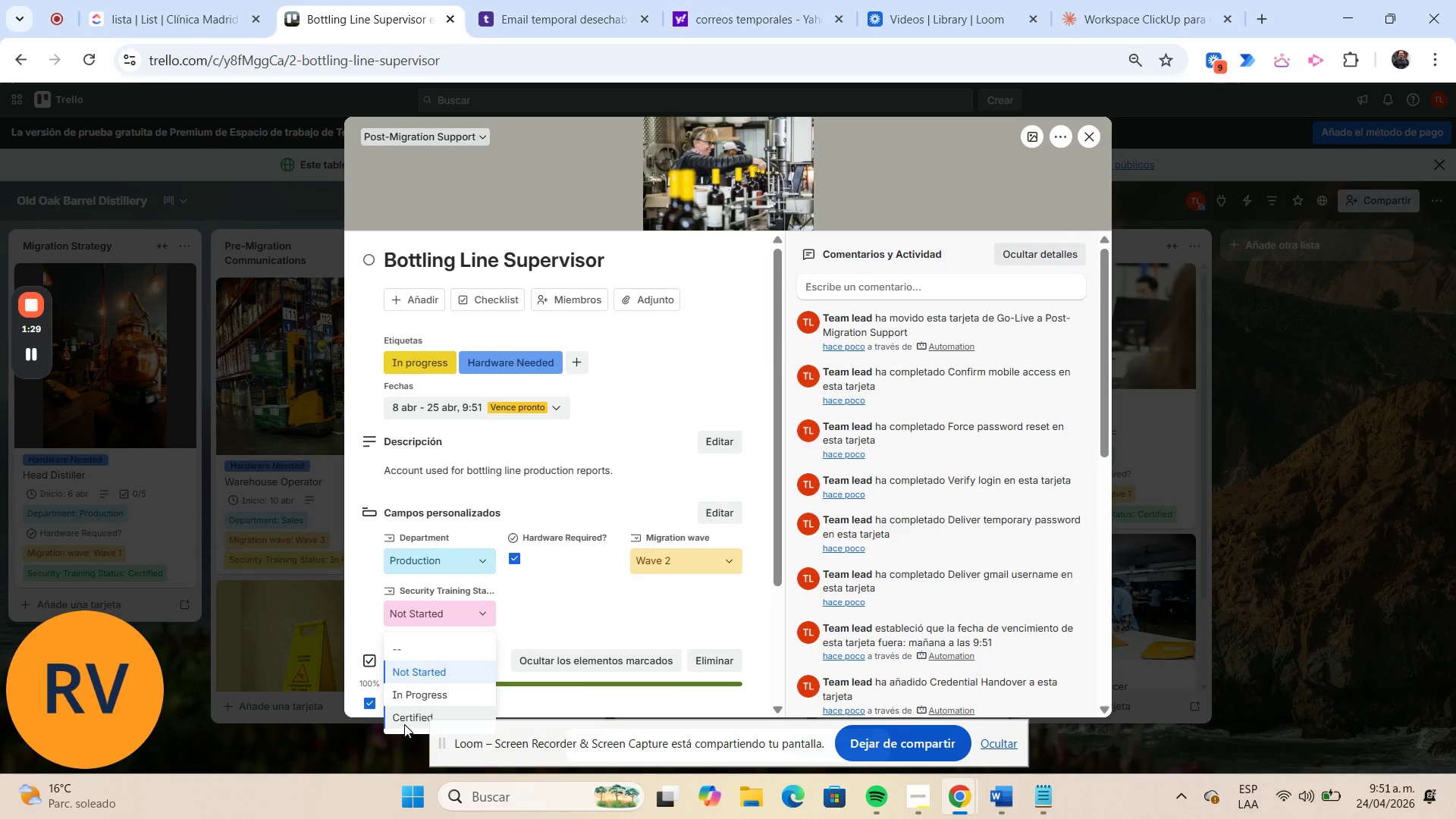 
left_click([404, 724])
 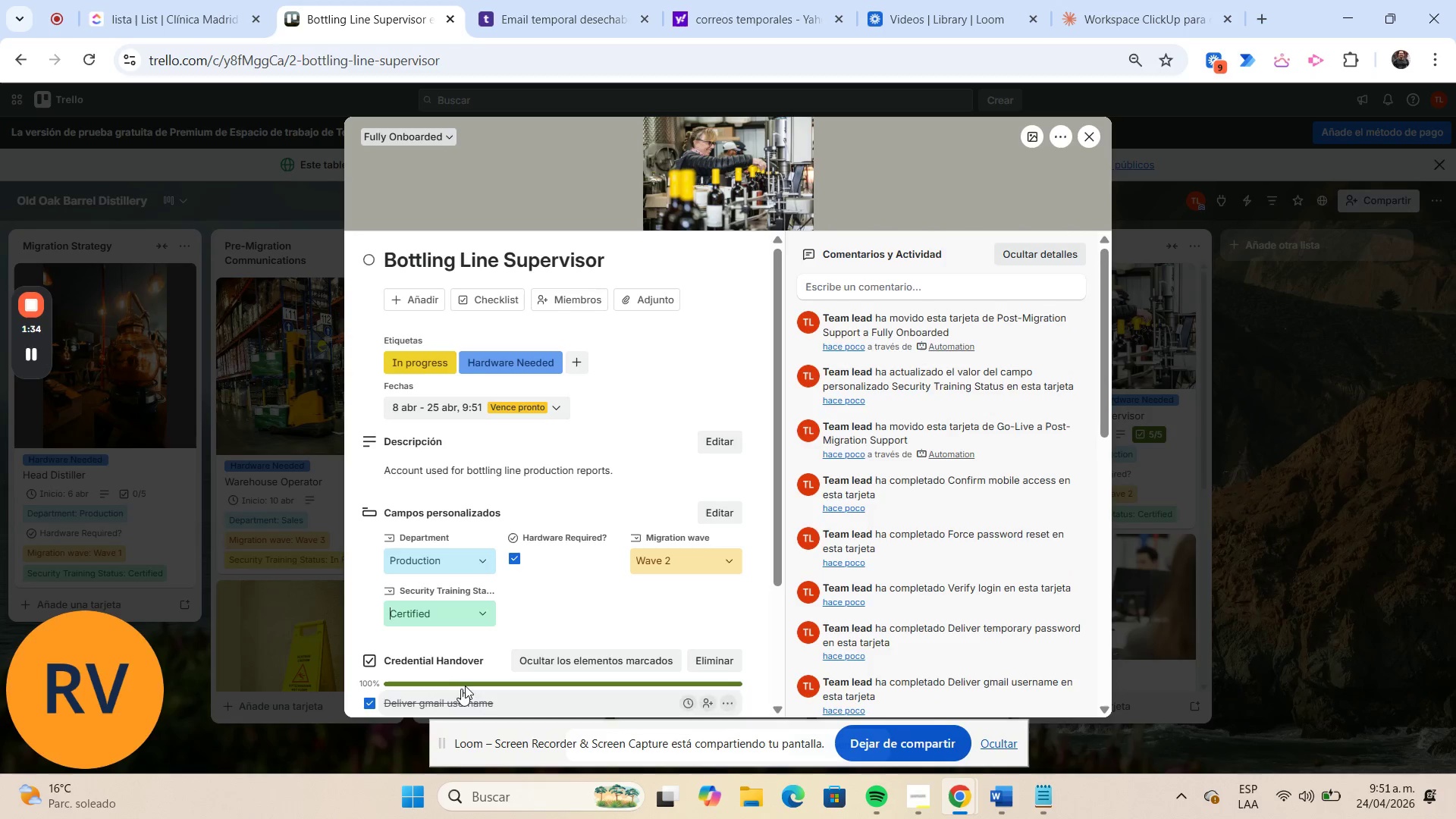 
wait(9.48)
 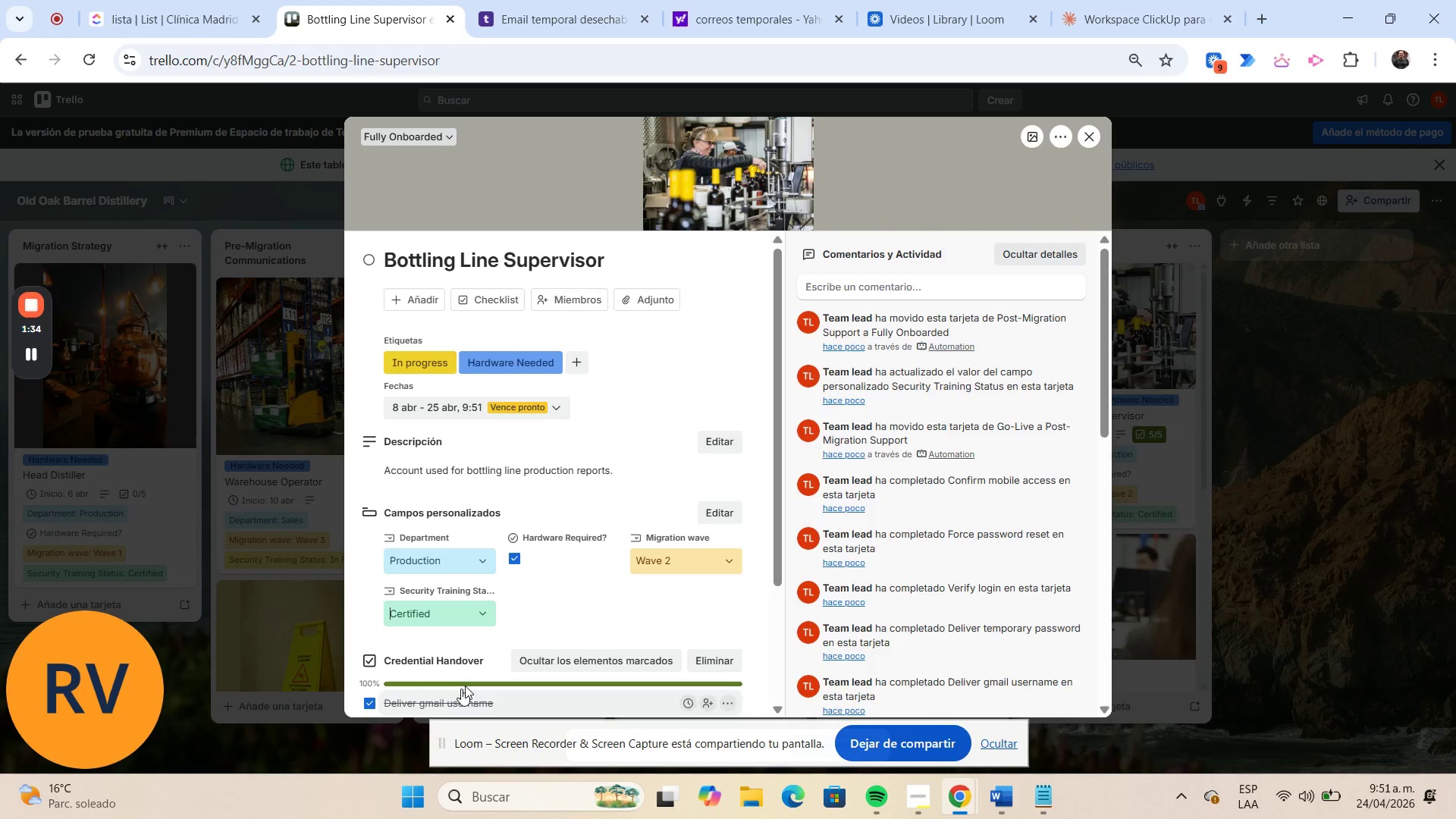 
left_click([1094, 130])